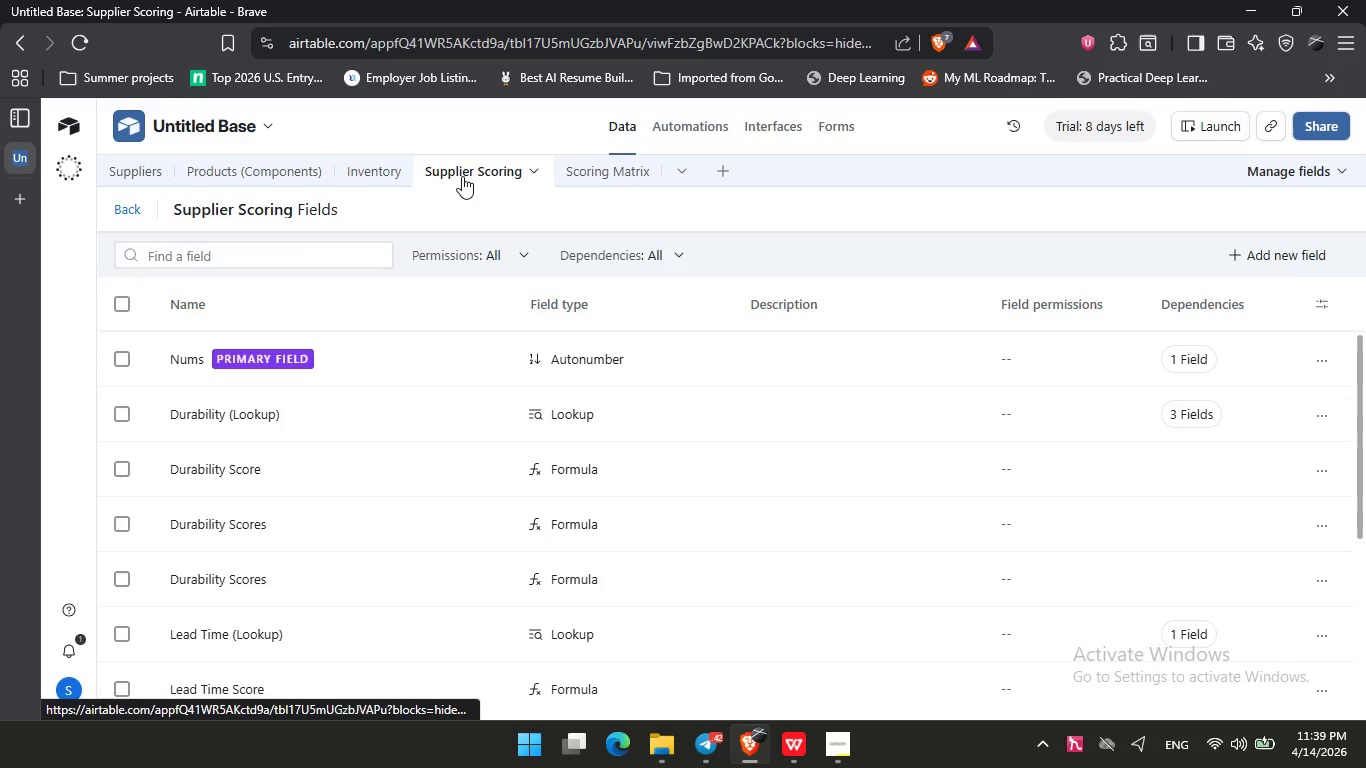 
left_click([118, 210])
 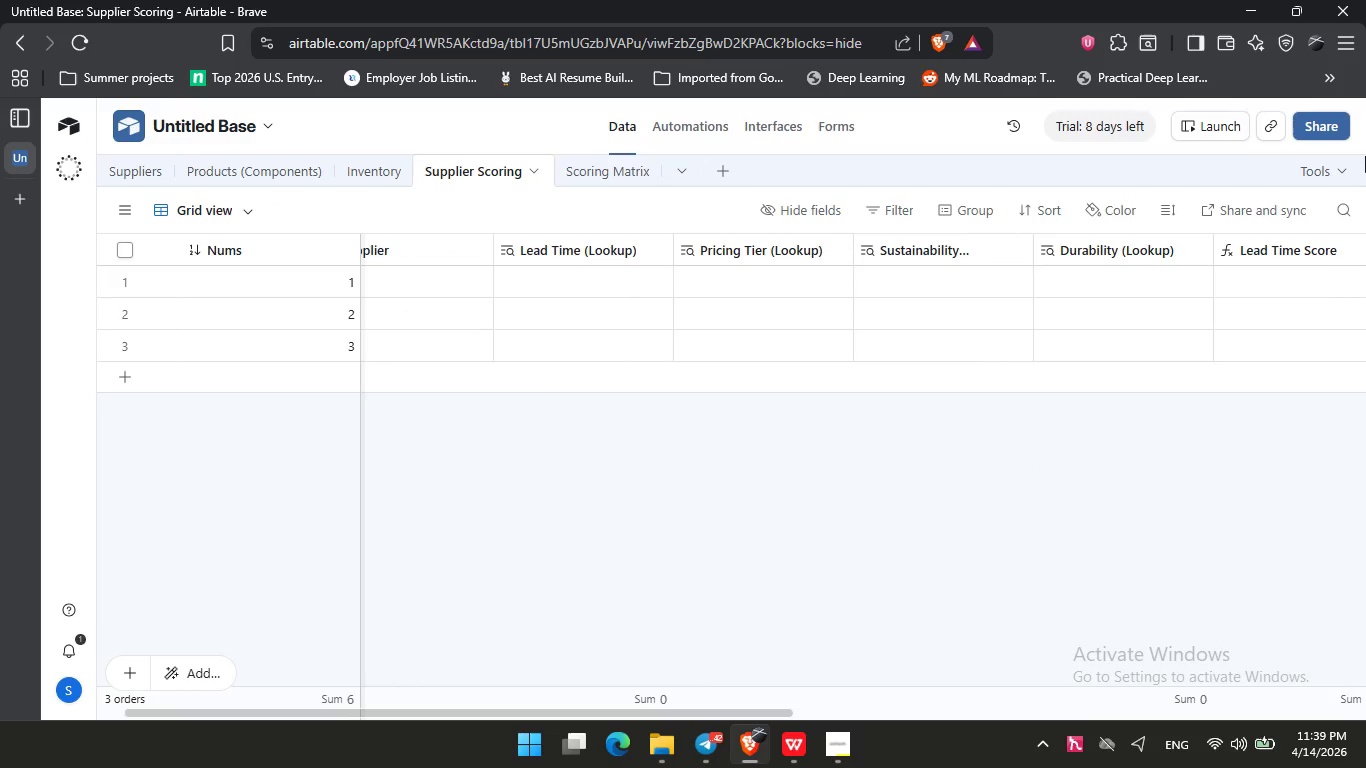 
double_click([1303, 170])
 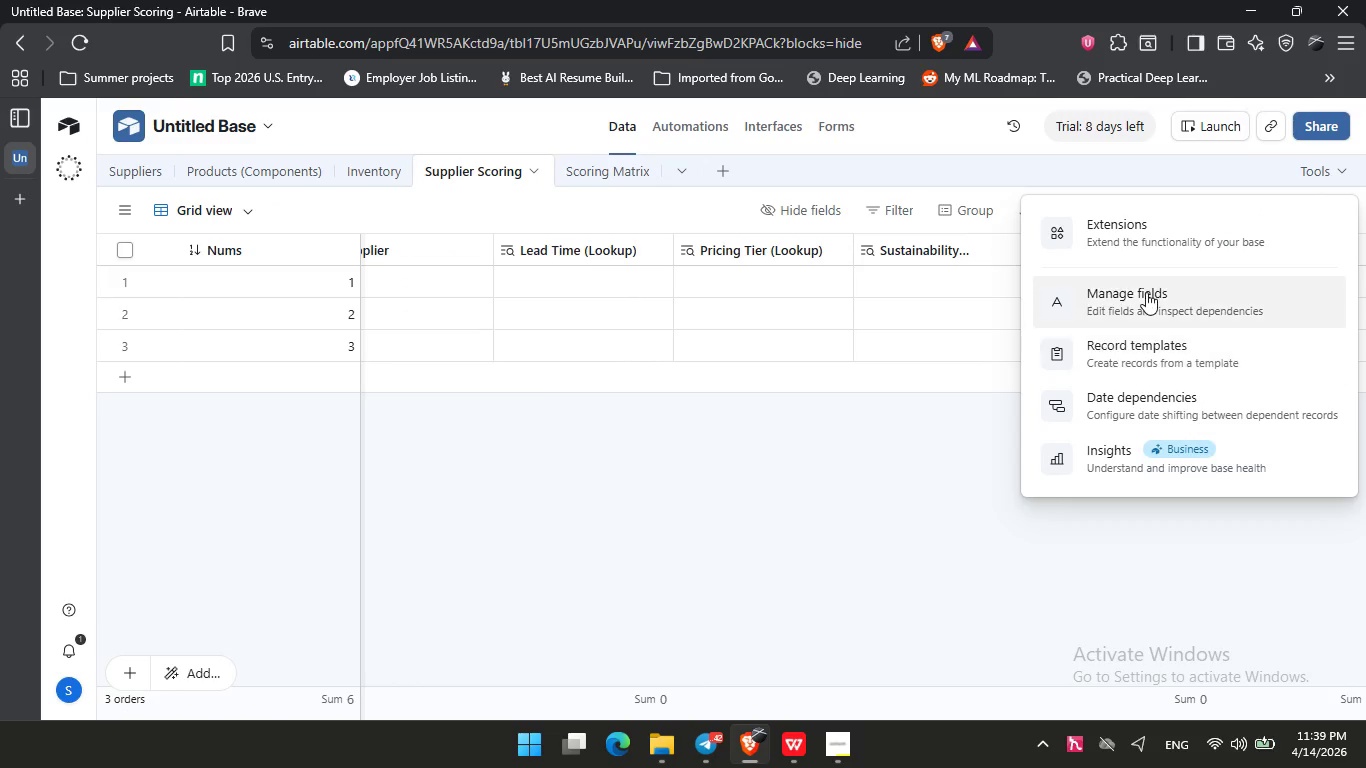 
left_click([1147, 290])
 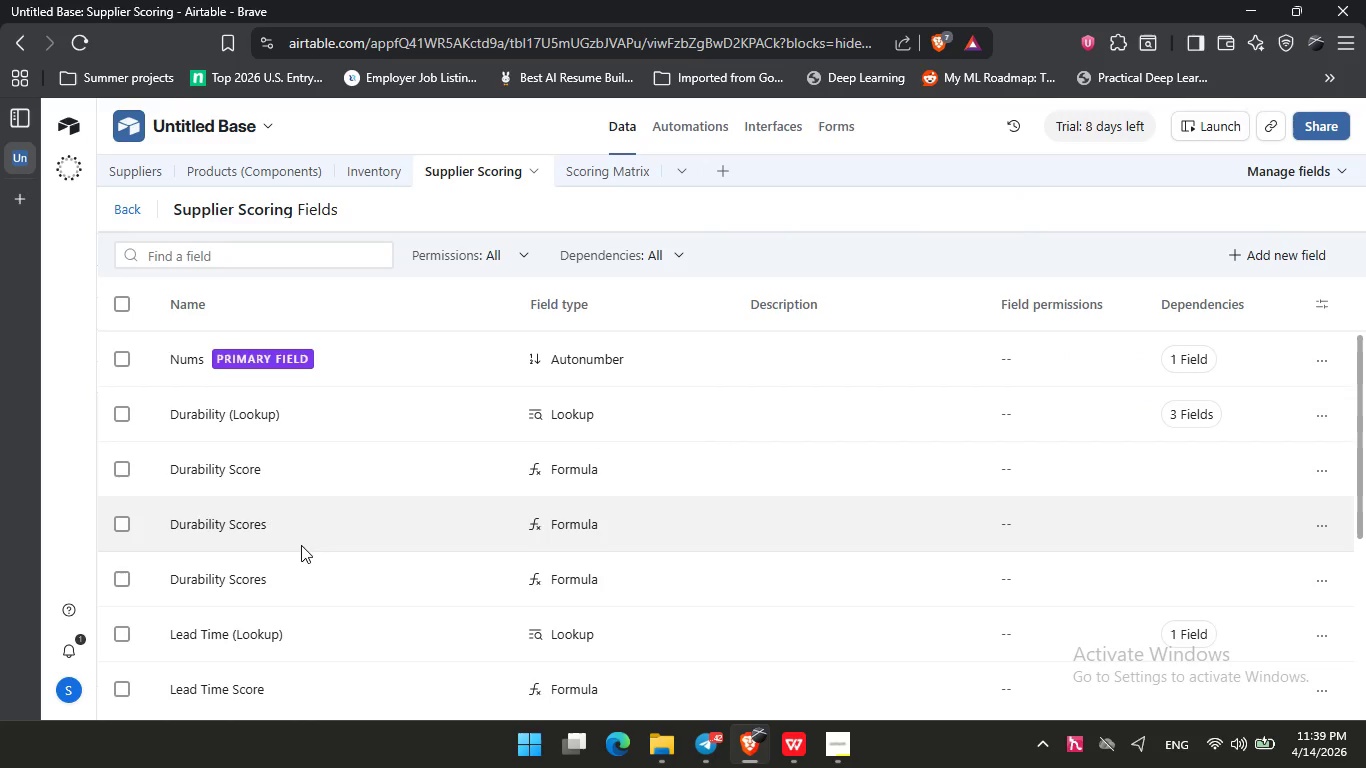 
left_click([694, 469])
 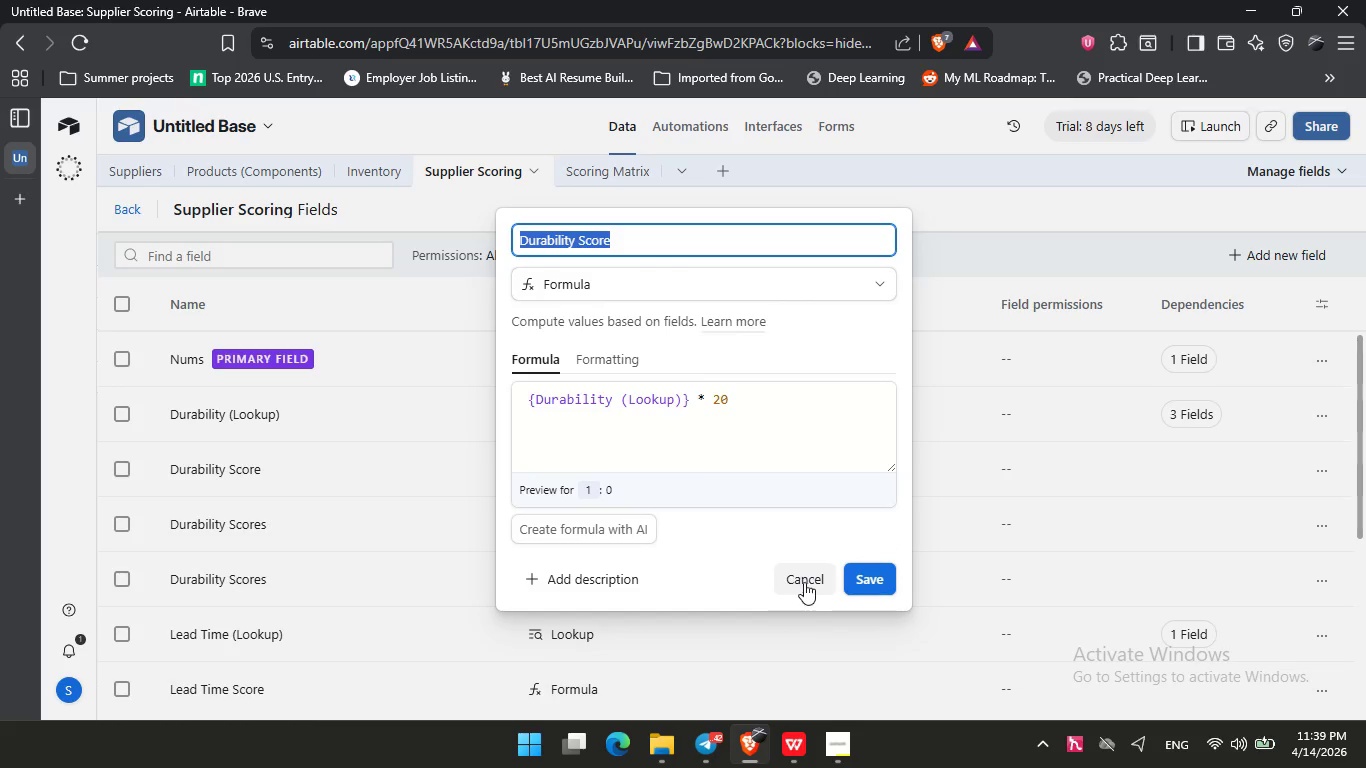 
left_click([805, 584])
 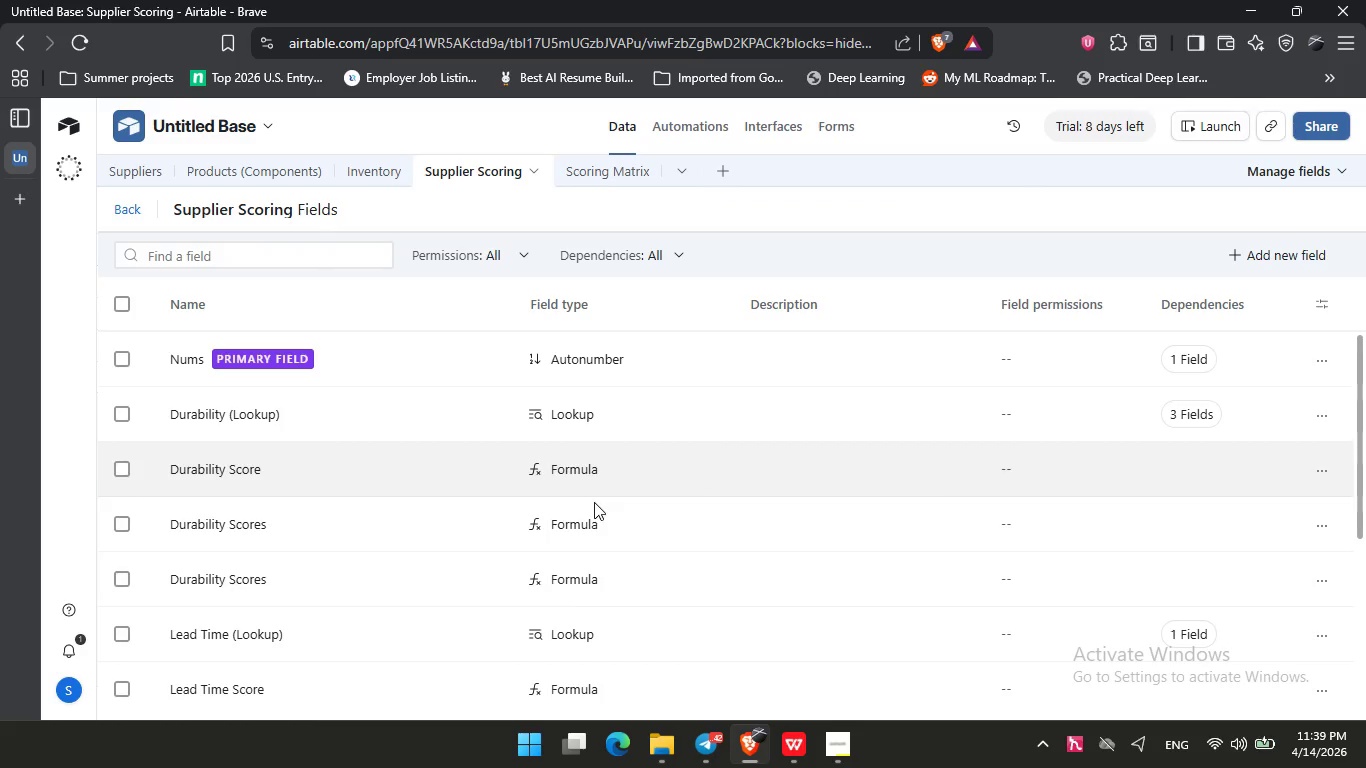 
left_click([606, 521])
 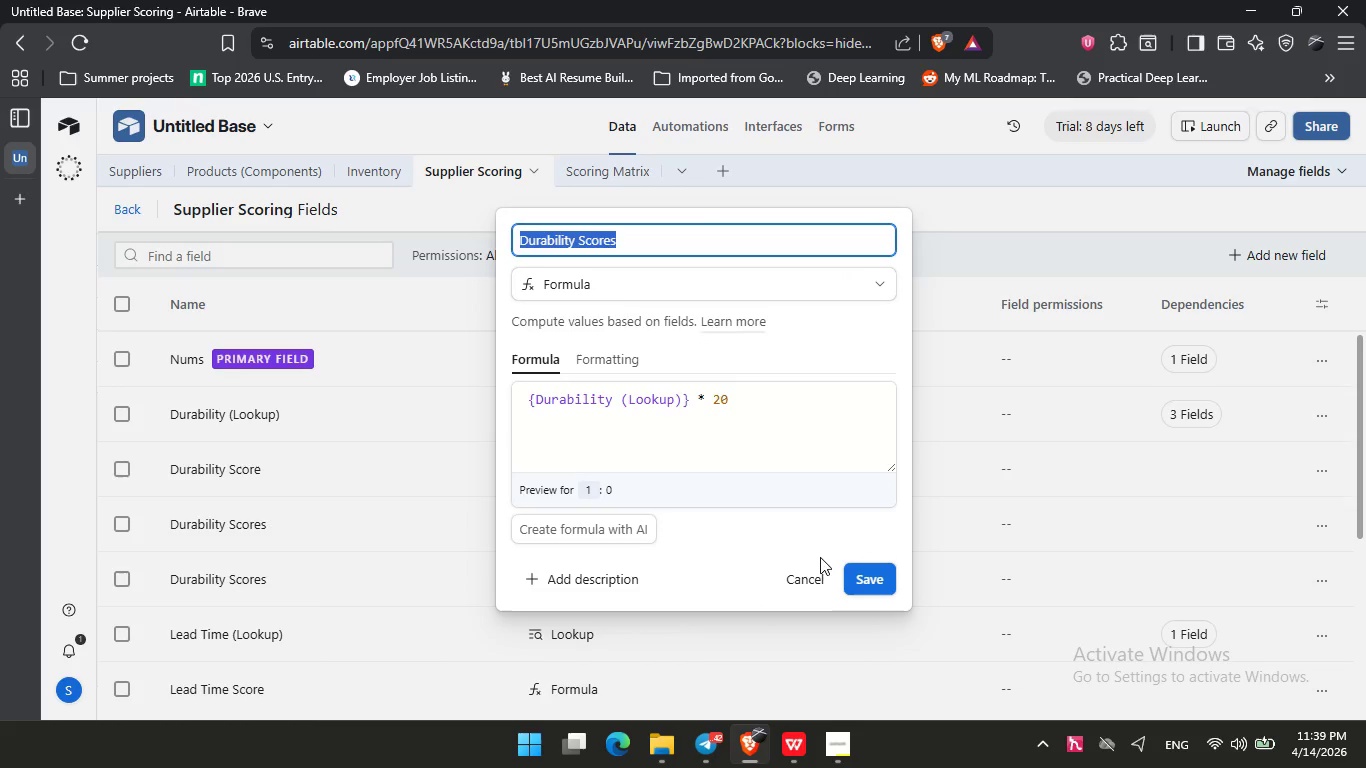 
left_click([821, 576])
 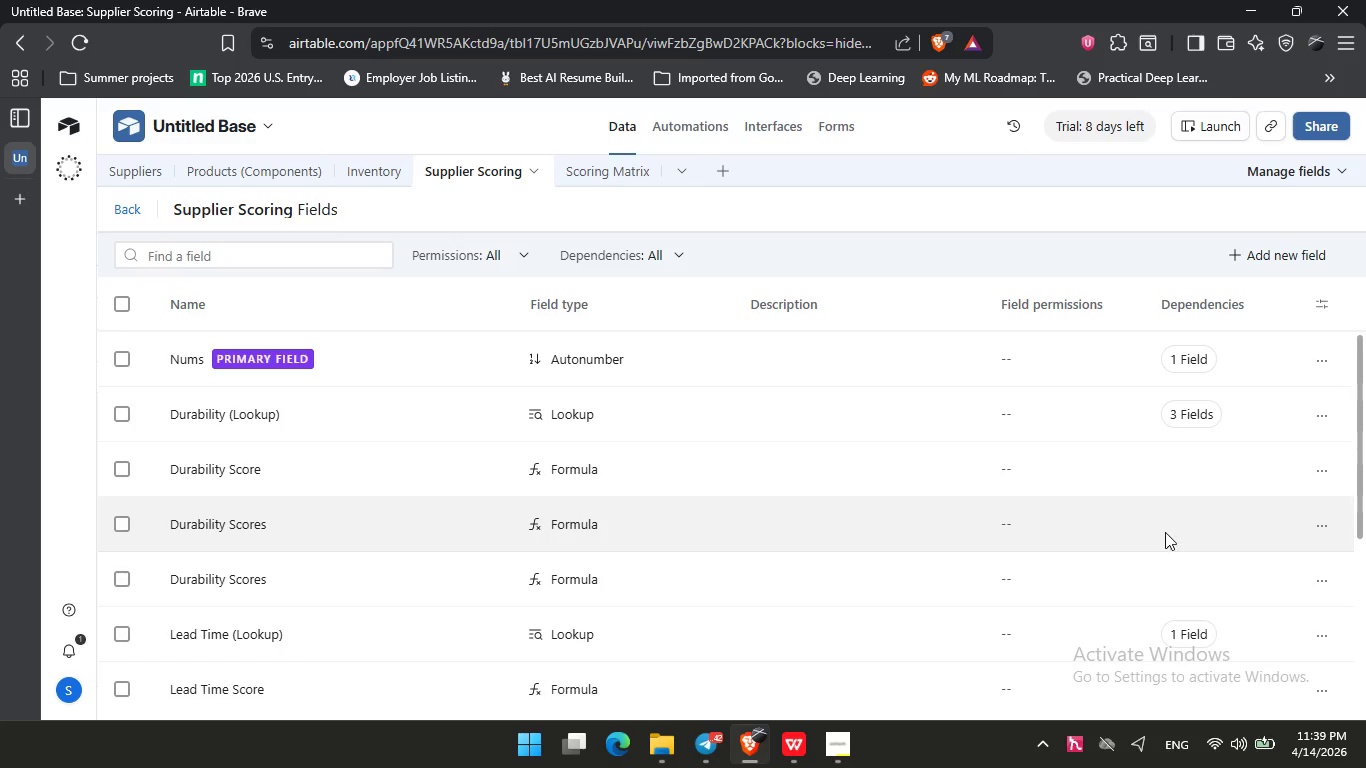 
left_click([1308, 524])
 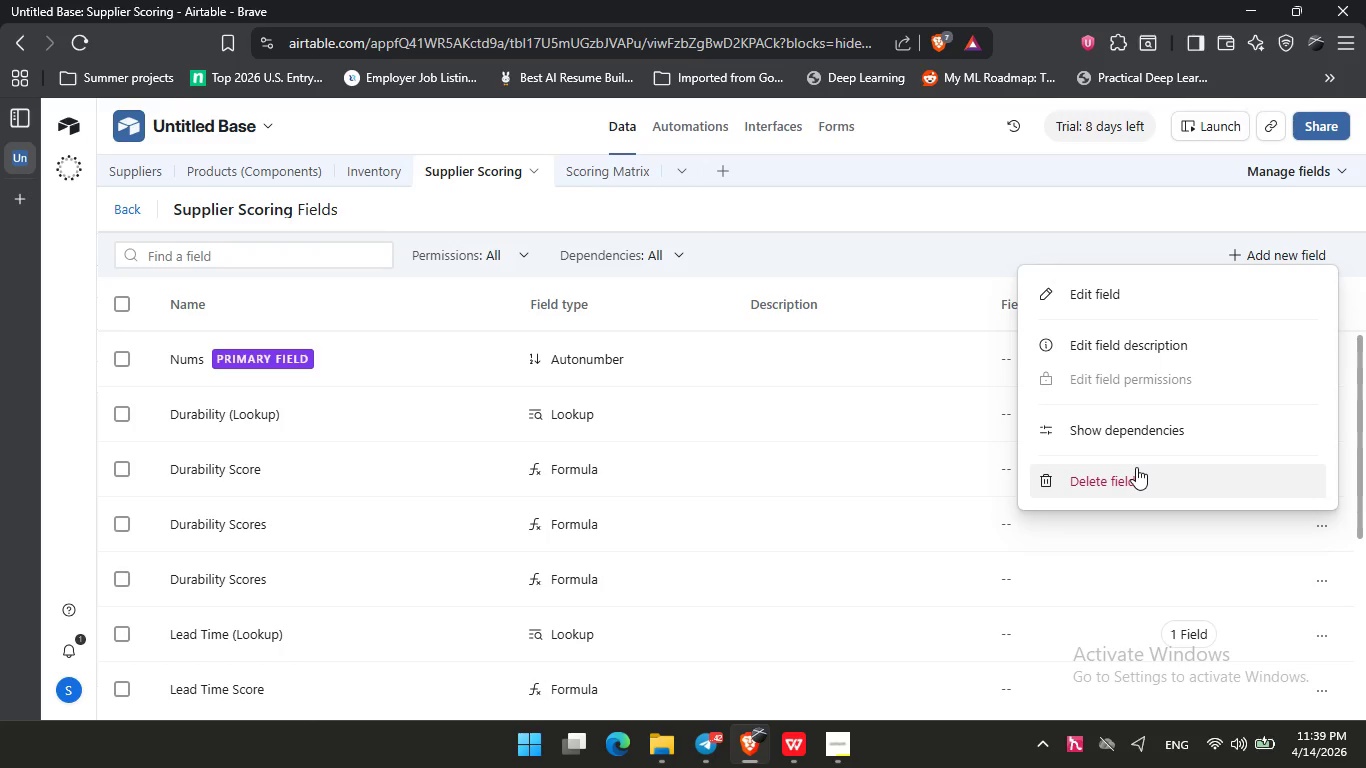 
left_click([1136, 467])
 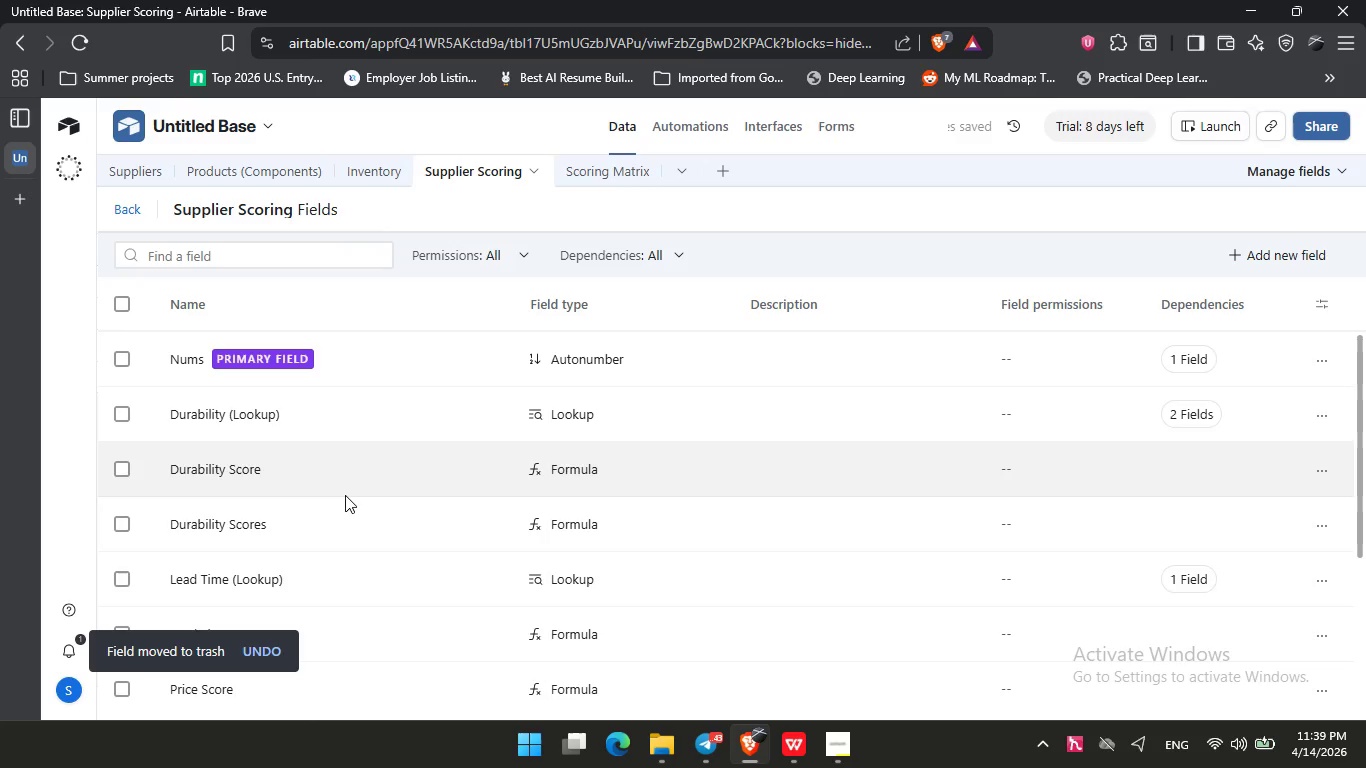 
scroll: coordinate [345, 493], scroll_direction: down, amount: 4.0
 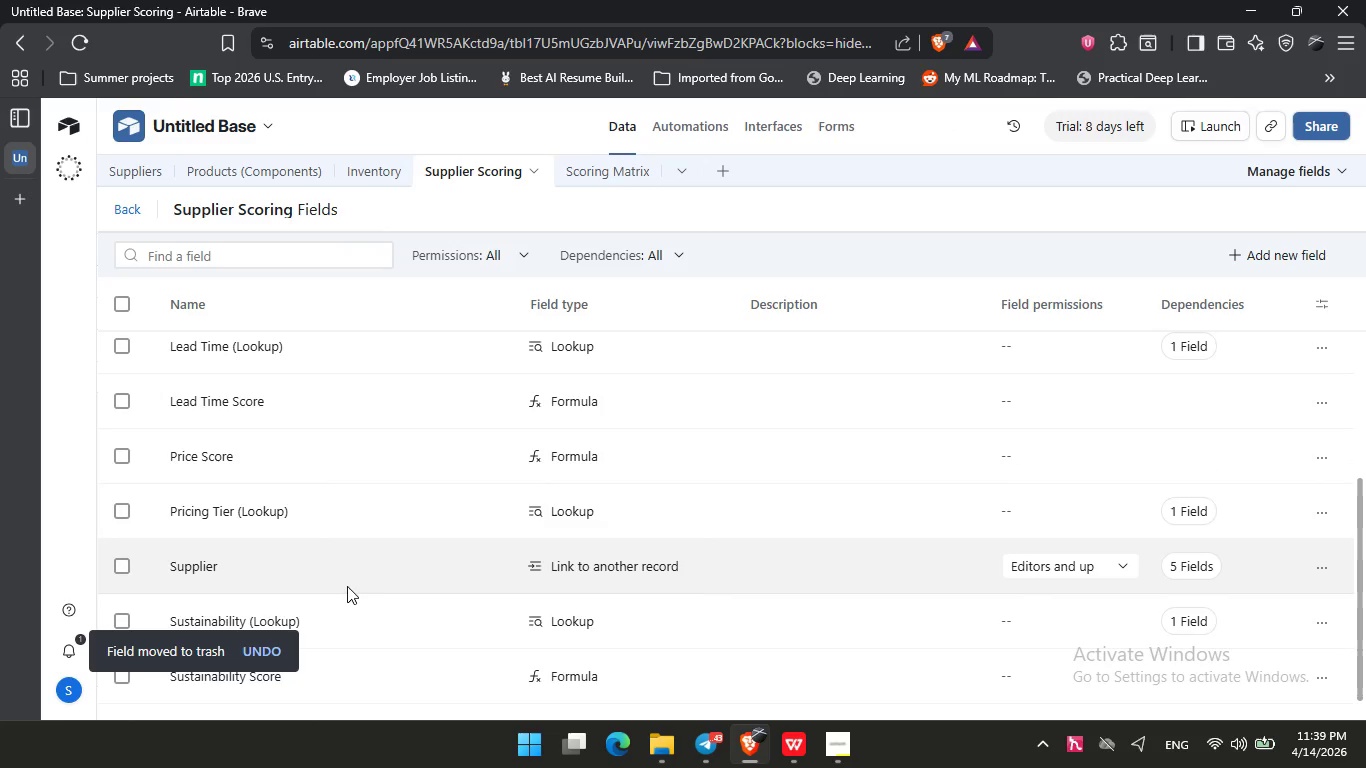 
mouse_move([348, 498])
 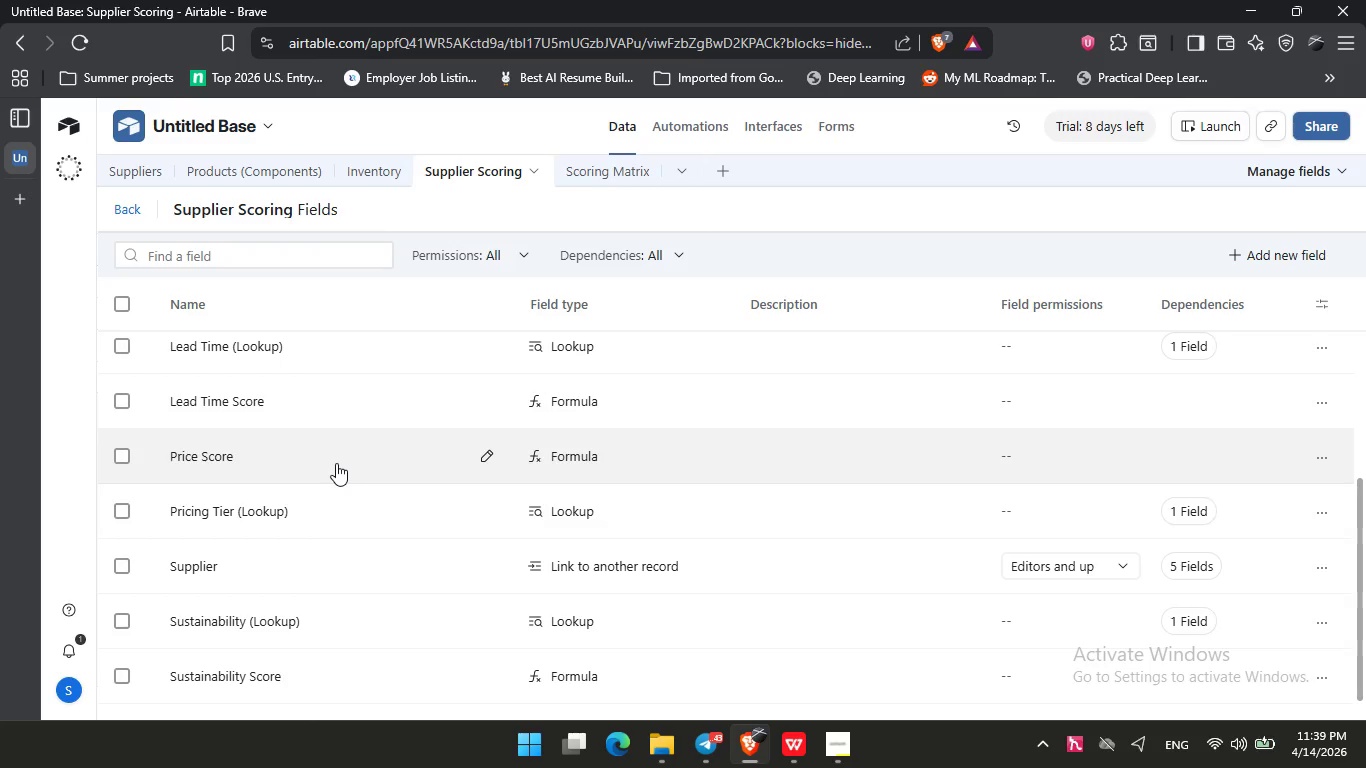 
scroll: coordinate [324, 506], scroll_direction: up, amount: 2.0
 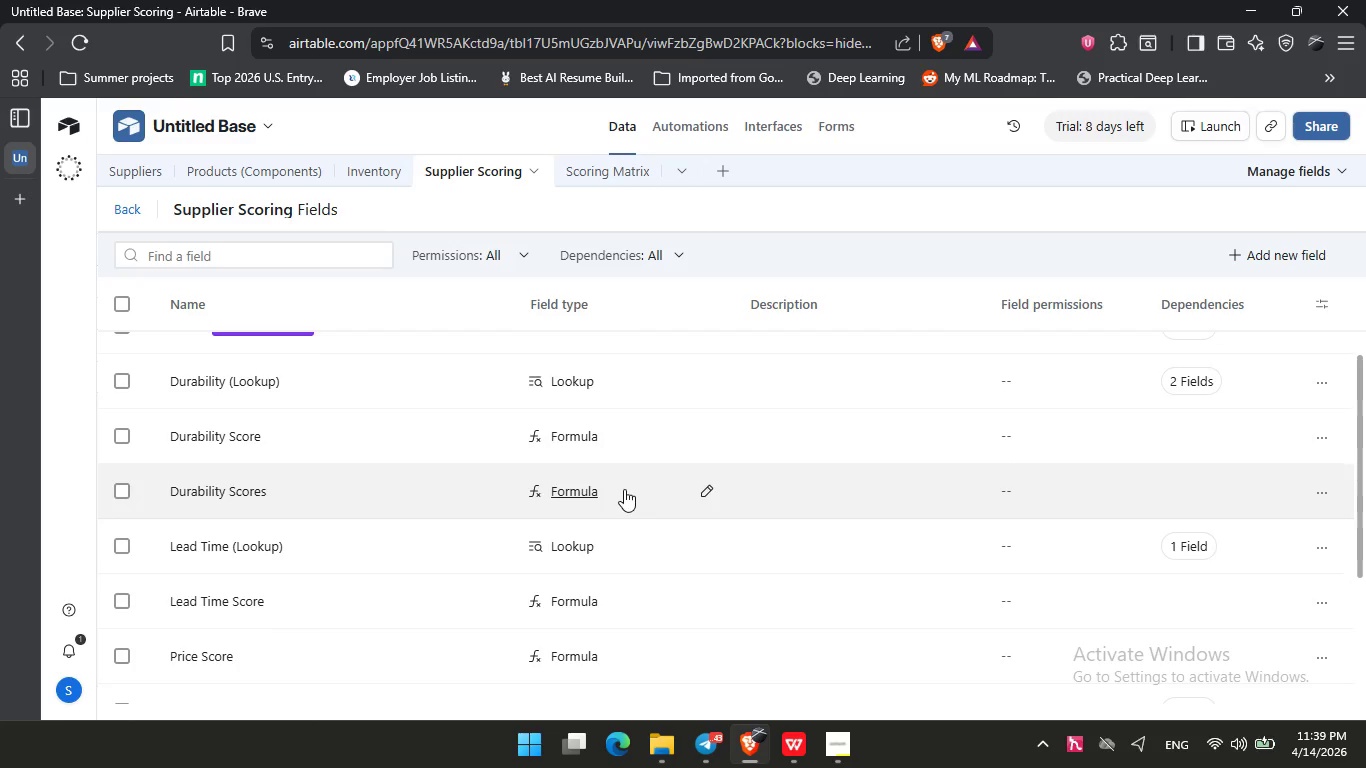 
left_click([644, 489])
 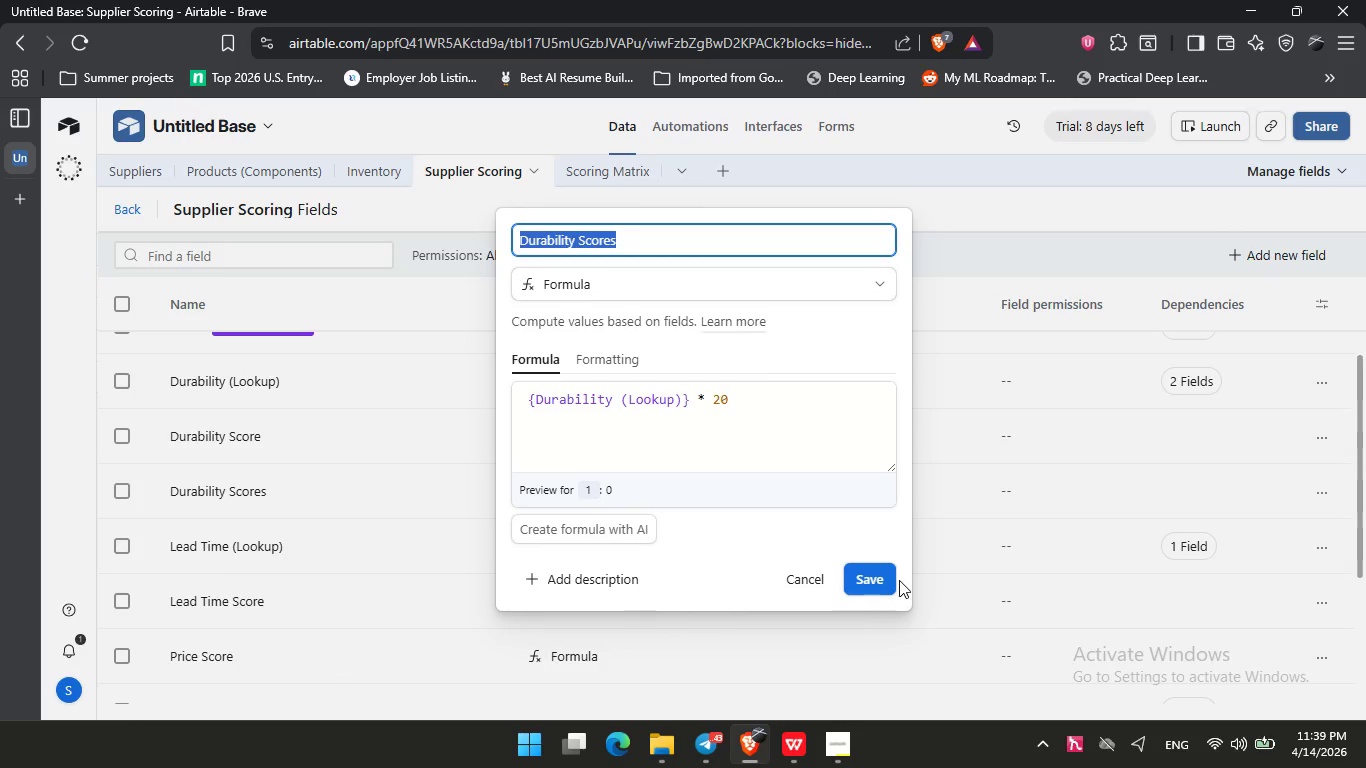 
left_click([813, 585])
 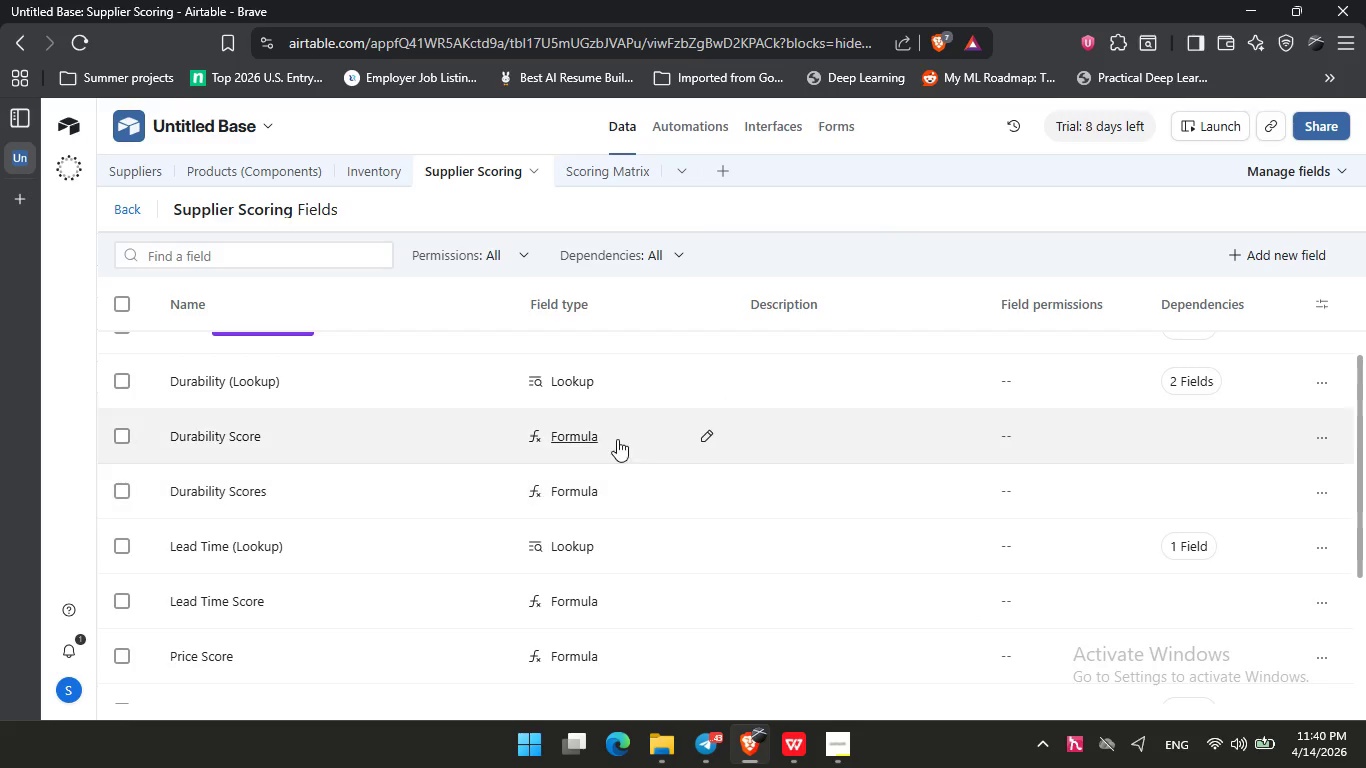 
left_click([617, 439])
 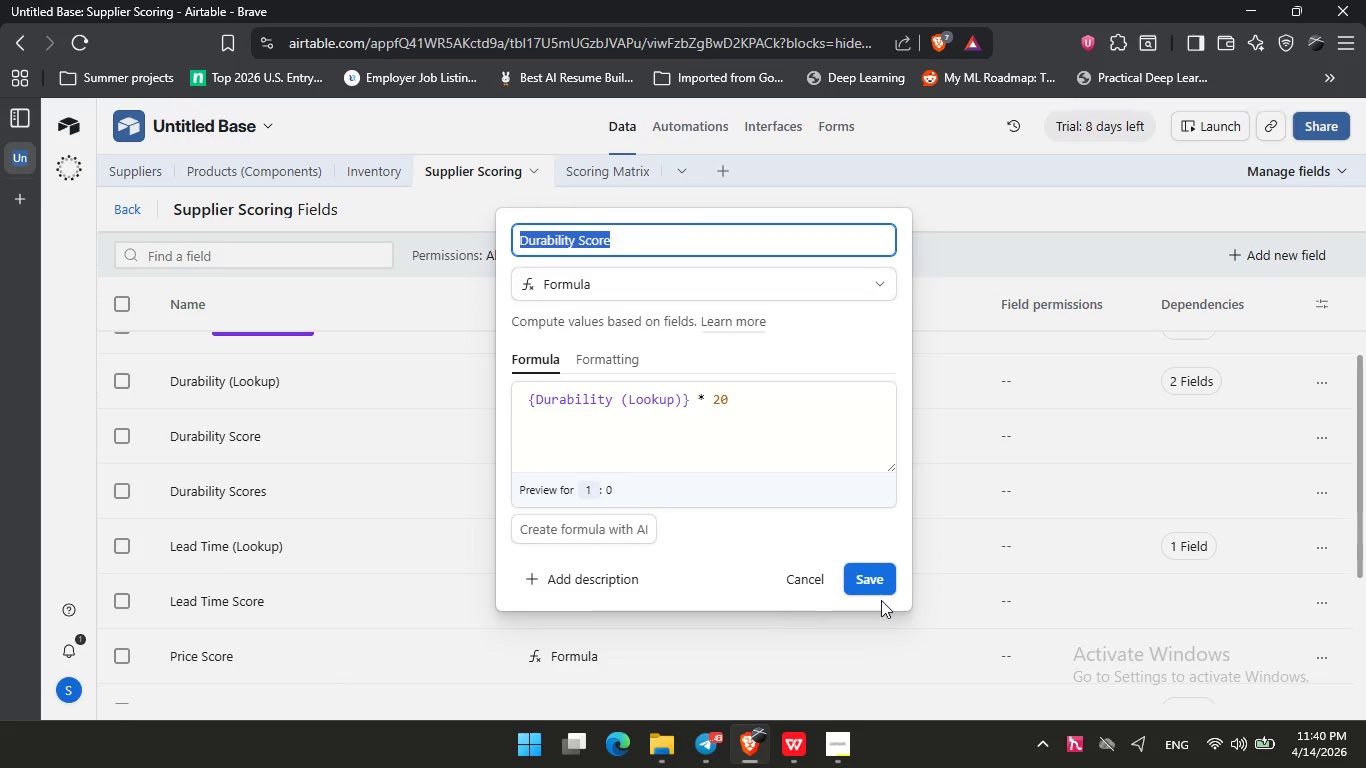 
left_click([800, 578])
 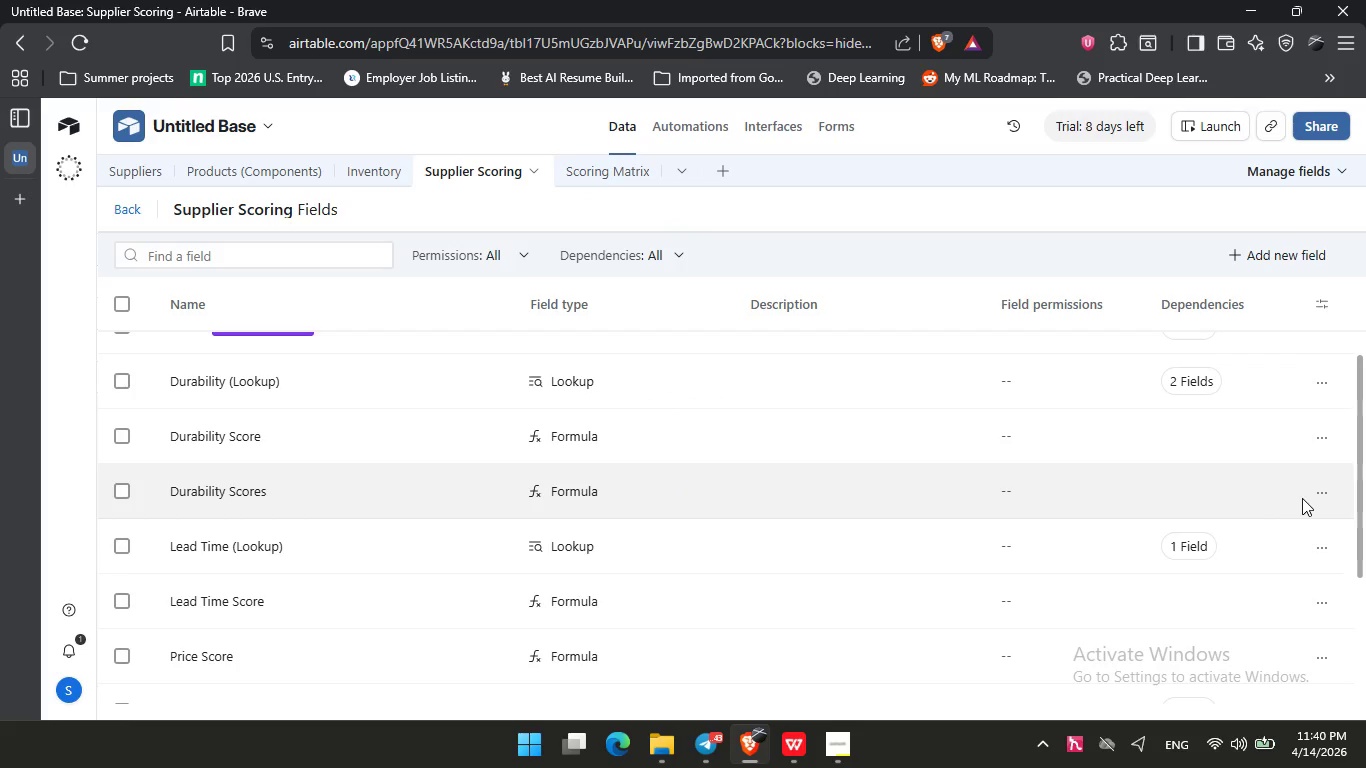 
left_click([1308, 496])
 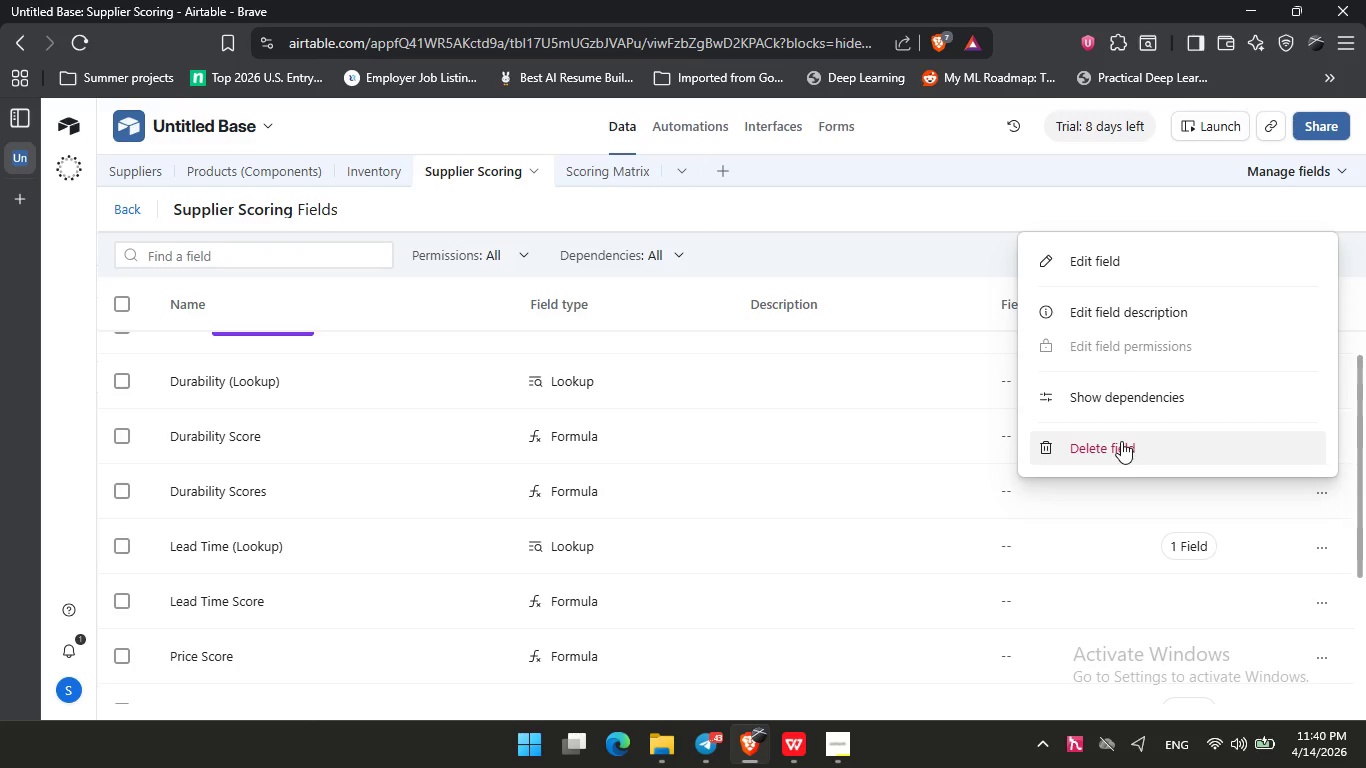 
left_click([1121, 439])
 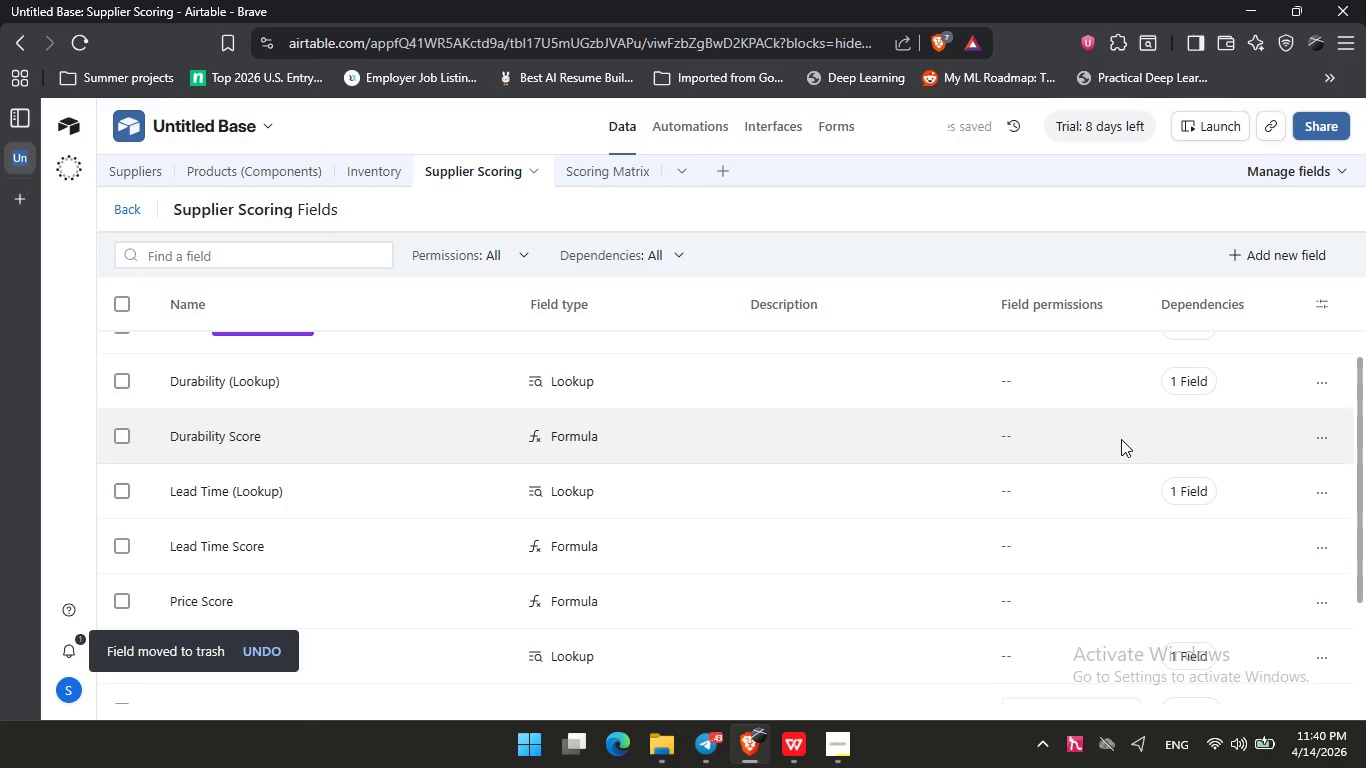 
scroll: coordinate [778, 506], scroll_direction: up, amount: 2.0
 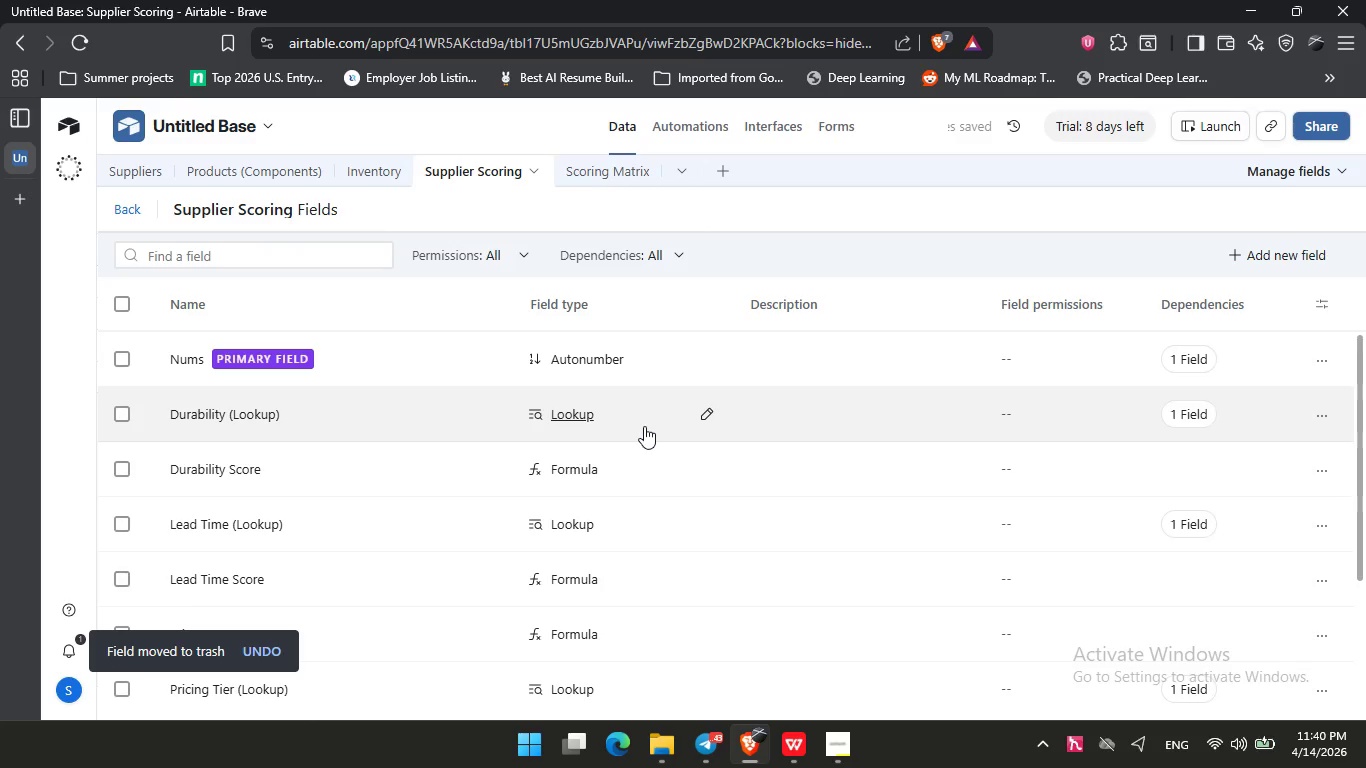 
scroll: coordinate [632, 448], scroll_direction: down, amount: 8.0
 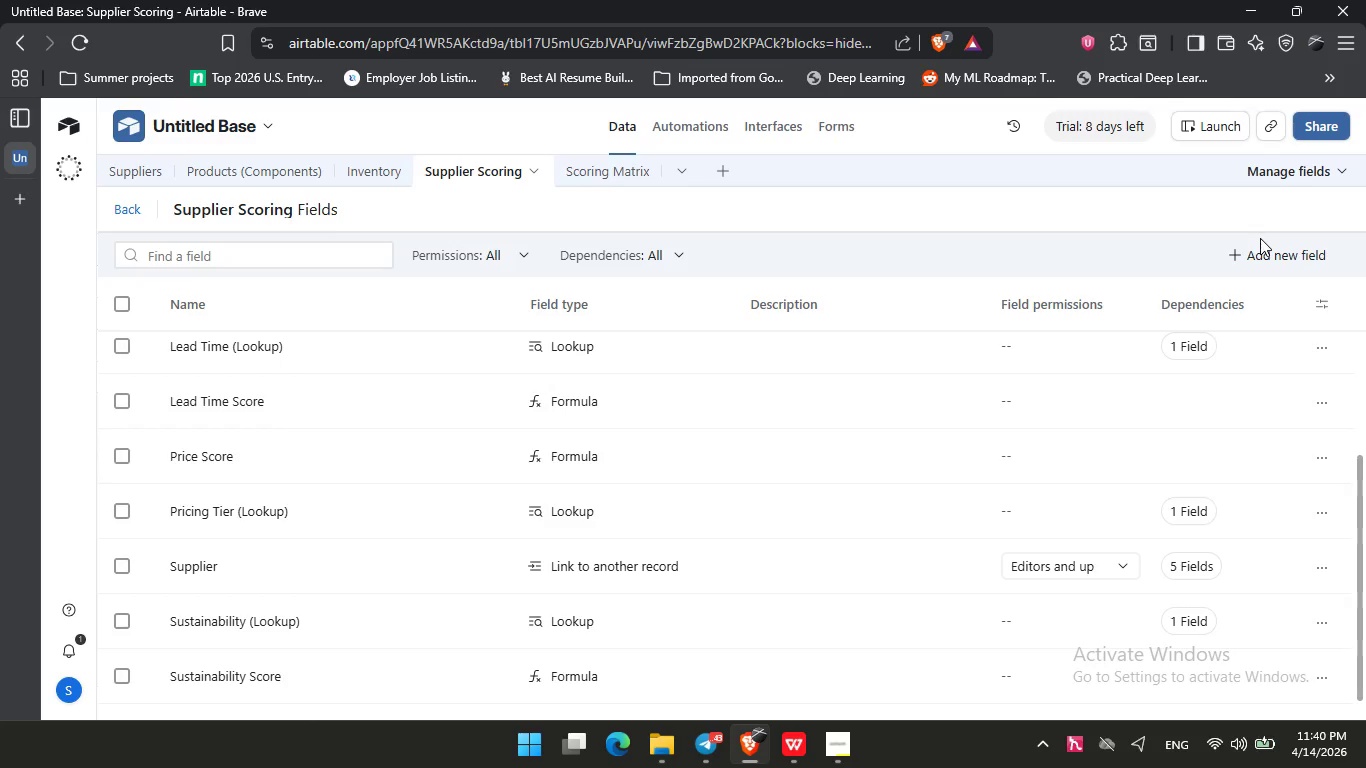 
double_click([1264, 247])
 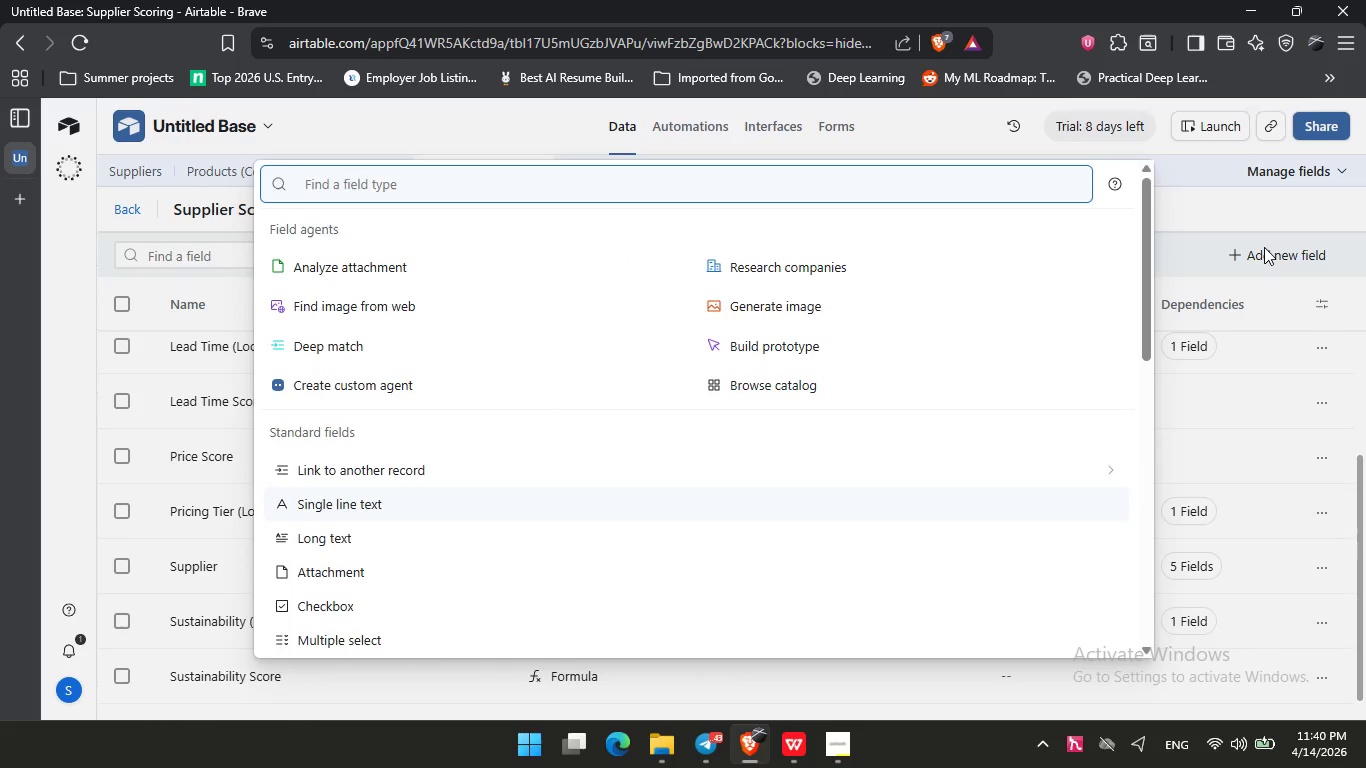 
type(for)
 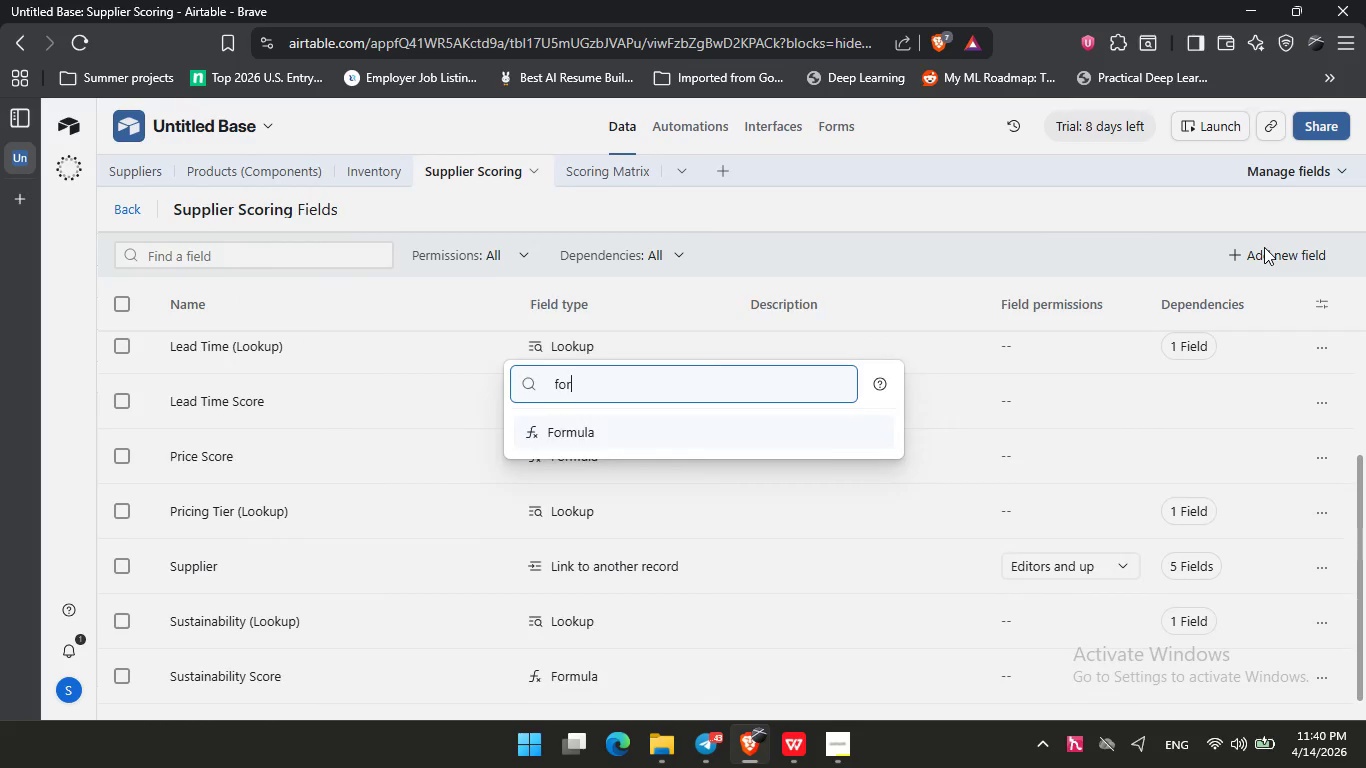 
key(Enter)
 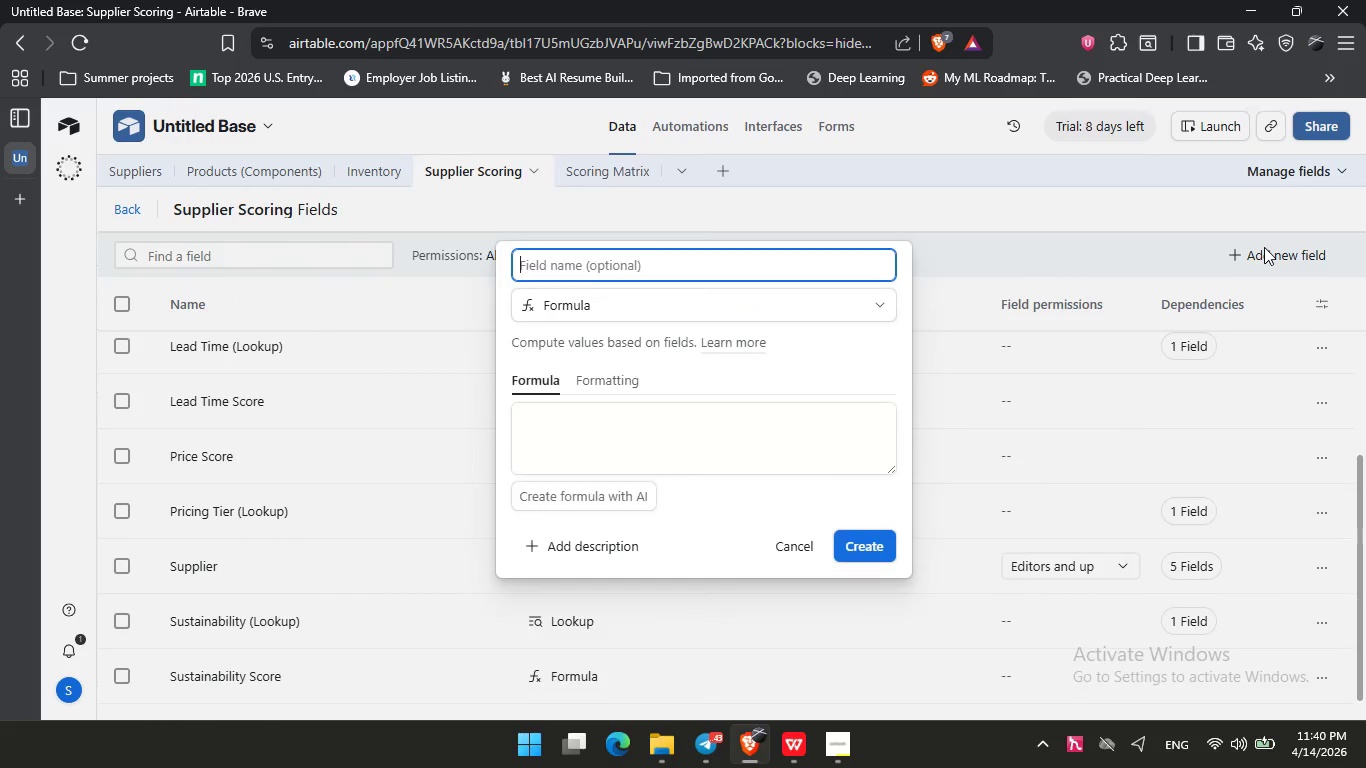 
type(Total Score)
 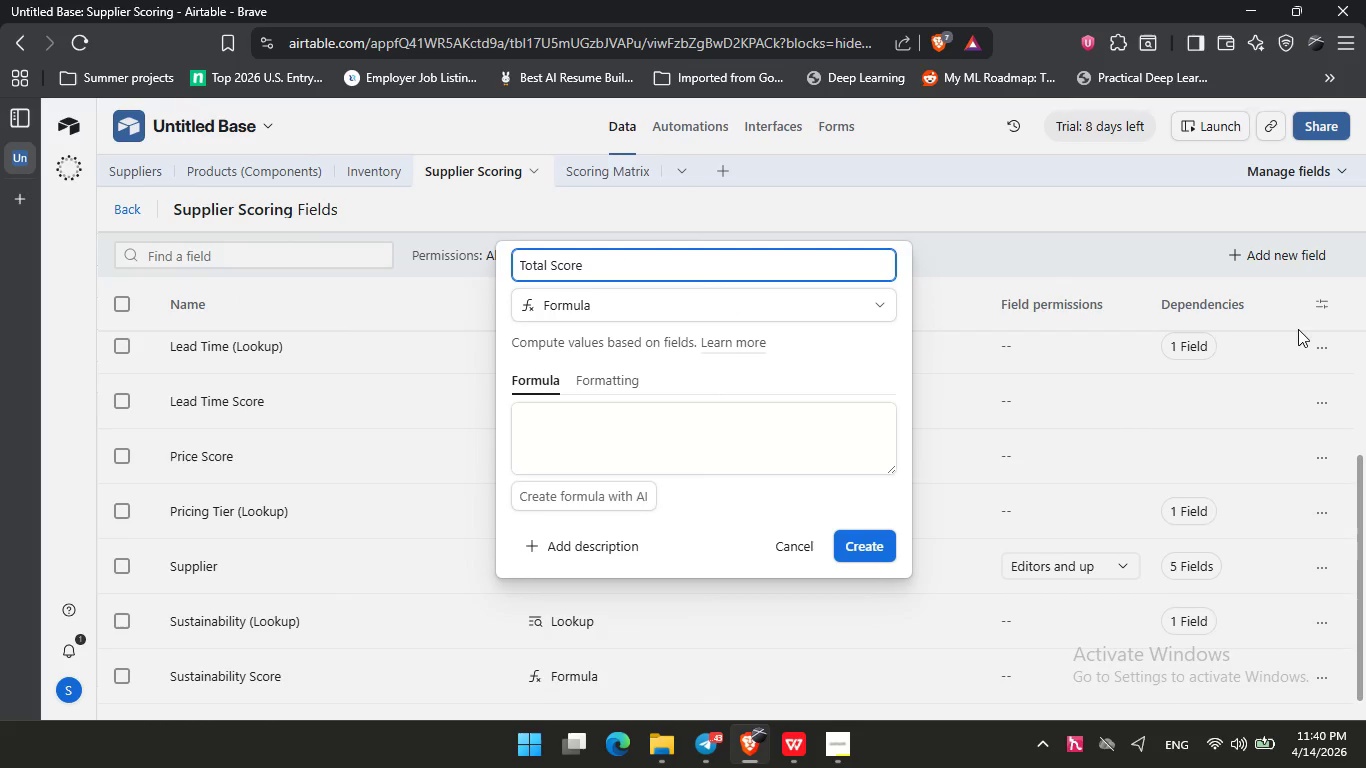 
left_click([545, 440])
 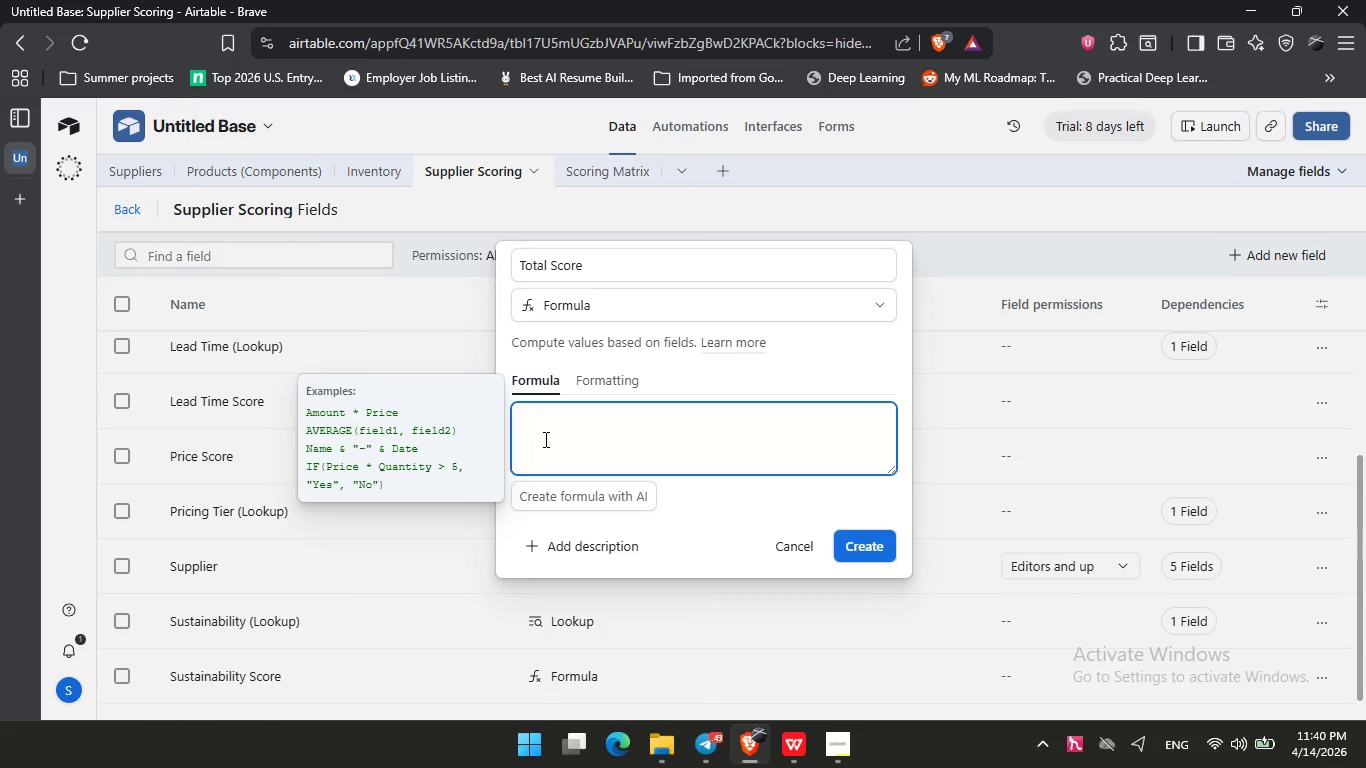 
key(Control+V)
 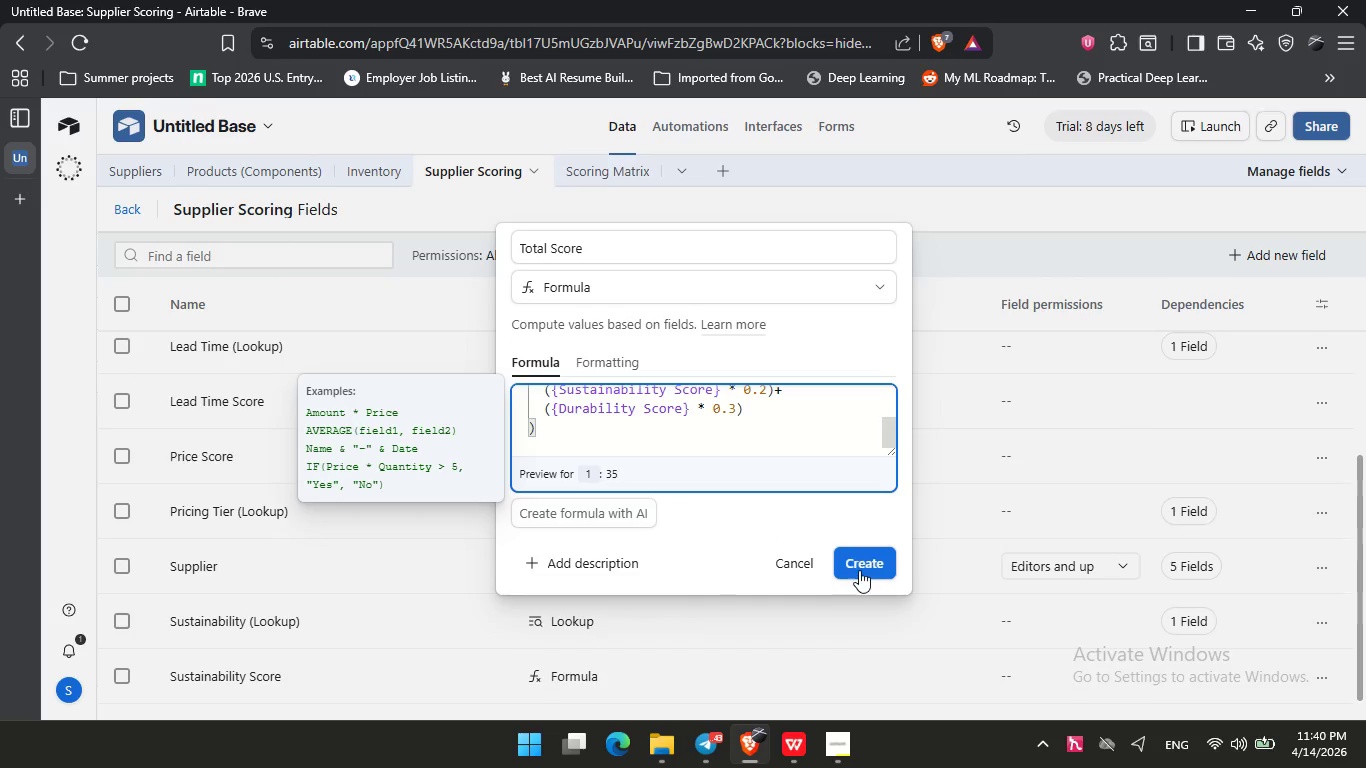 
left_click([859, 570])
 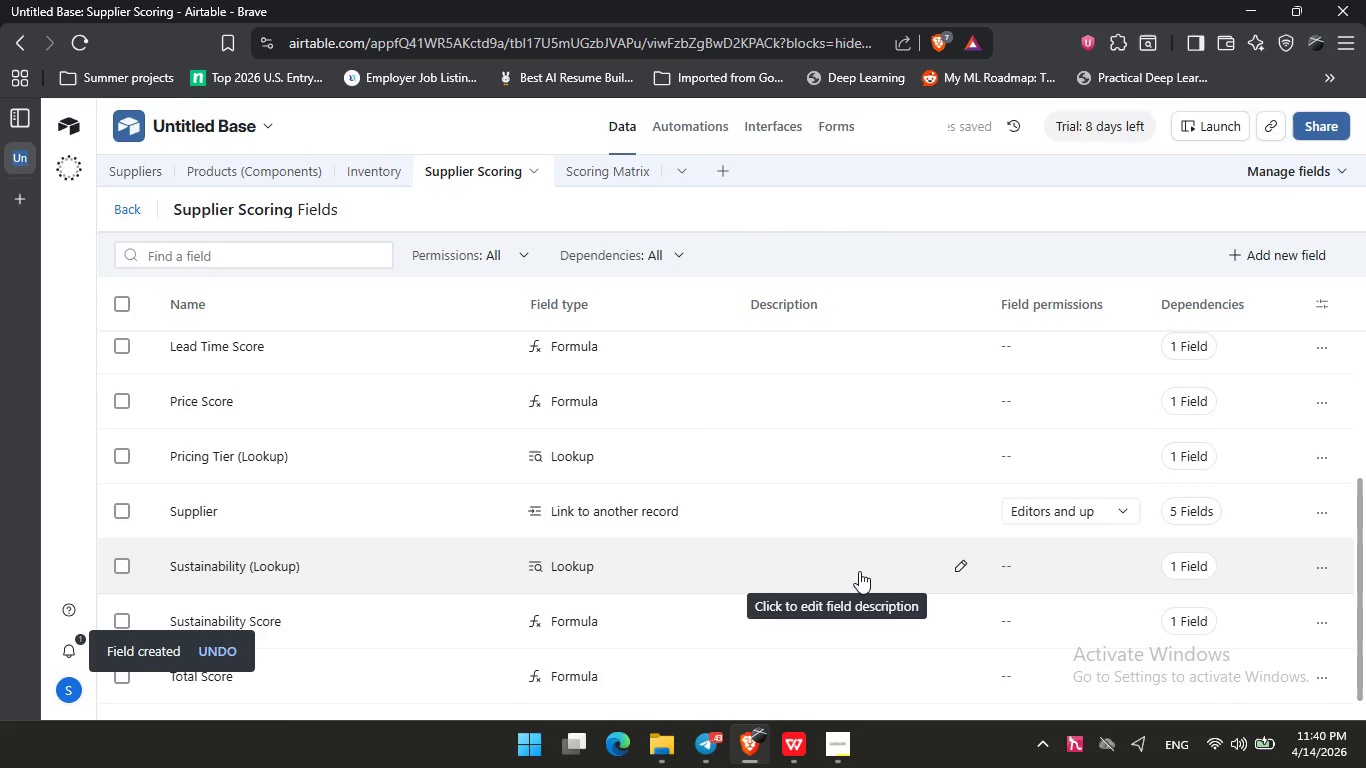 
wait(9.75)
 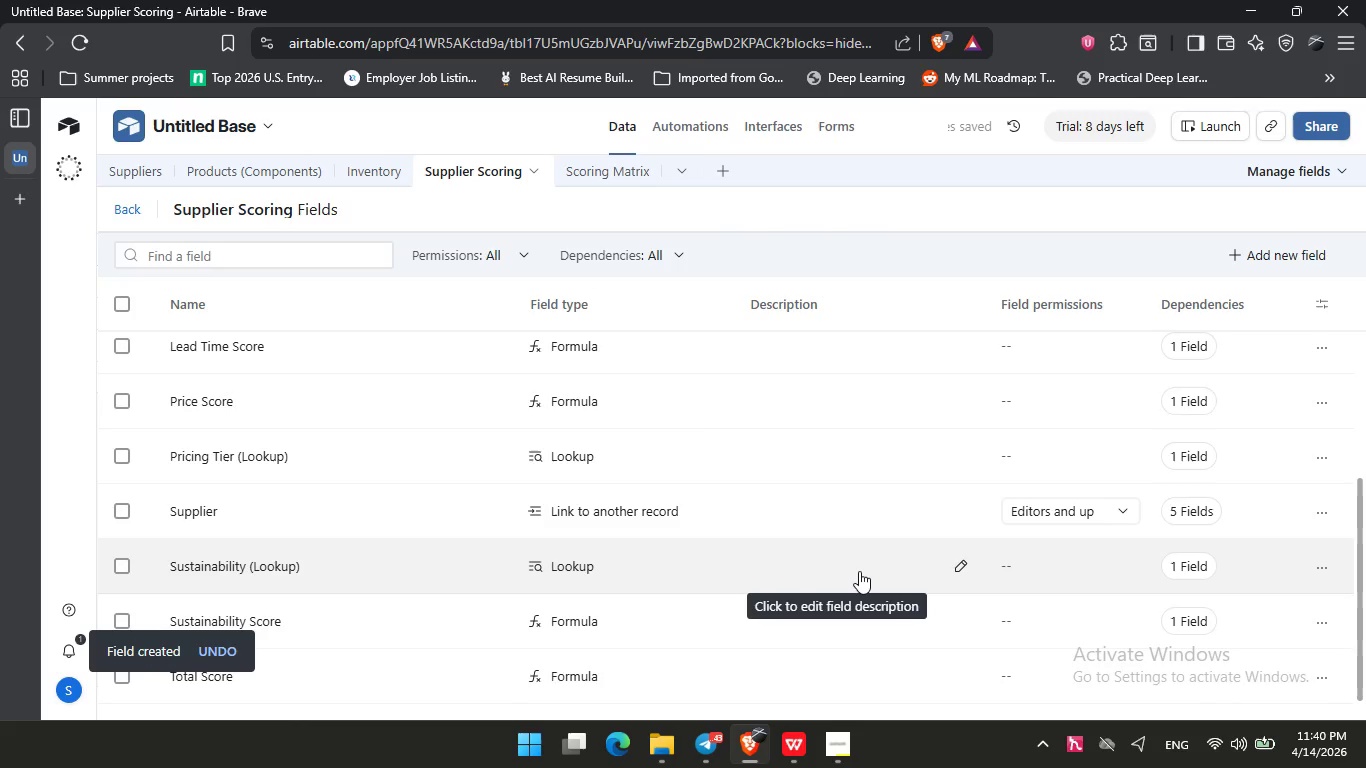 
left_click([118, 209])
 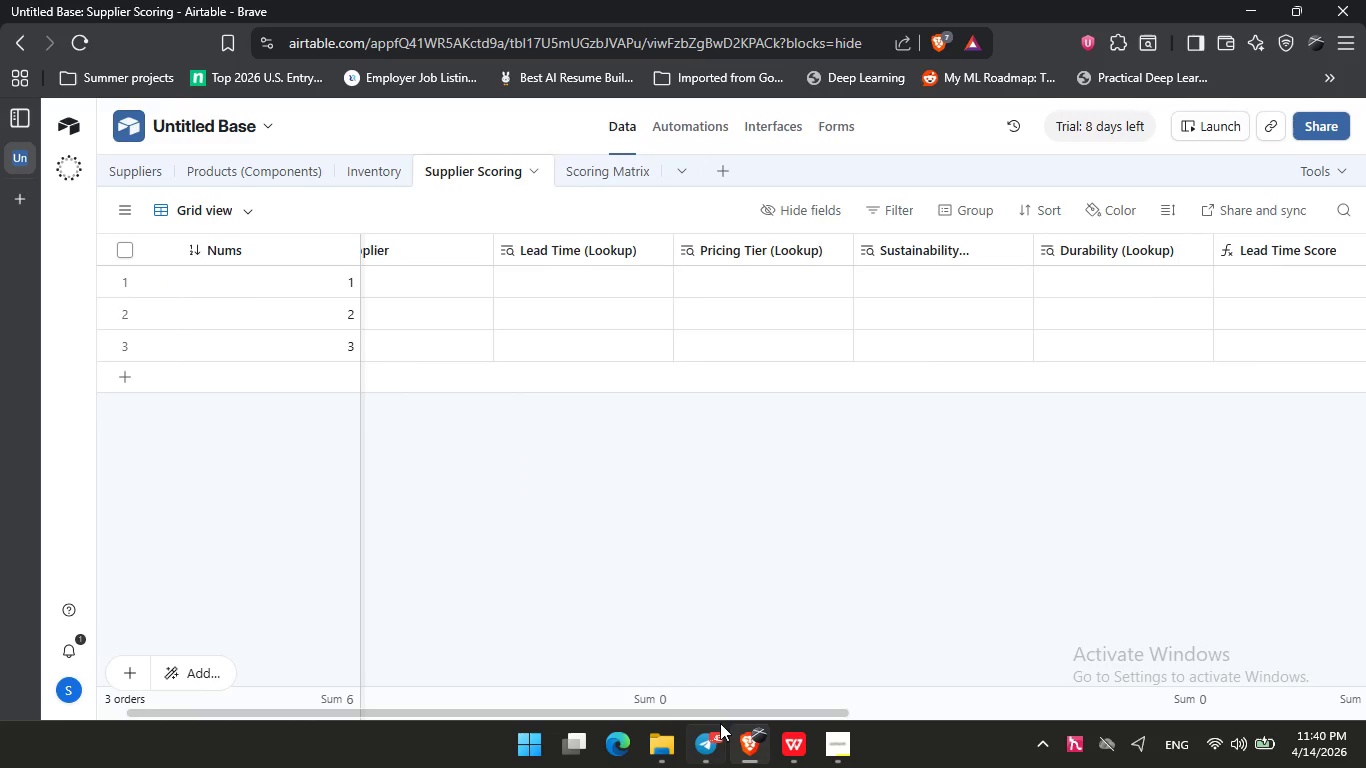 
left_click_drag(start_coordinate=[723, 711], to_coordinate=[491, 714])
 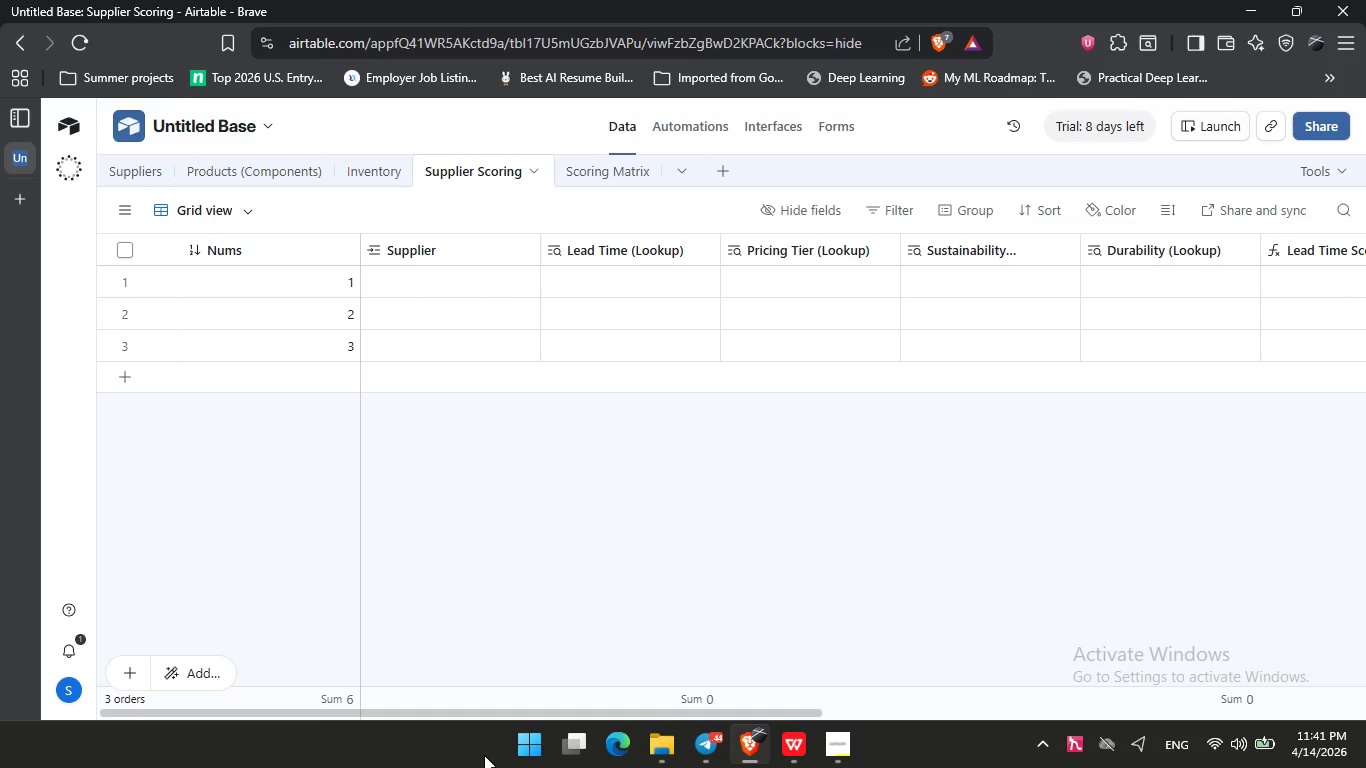 
wait(47.74)
 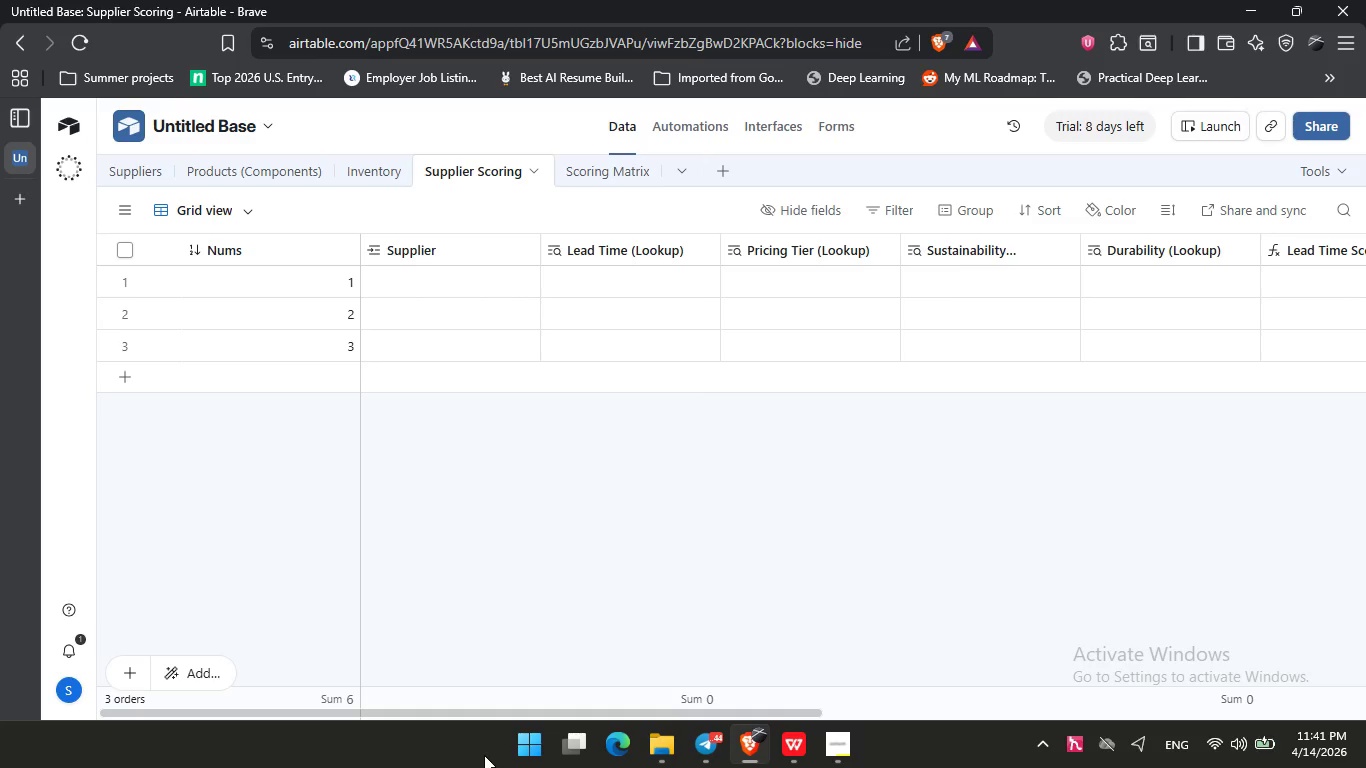 
left_click([411, 280])
 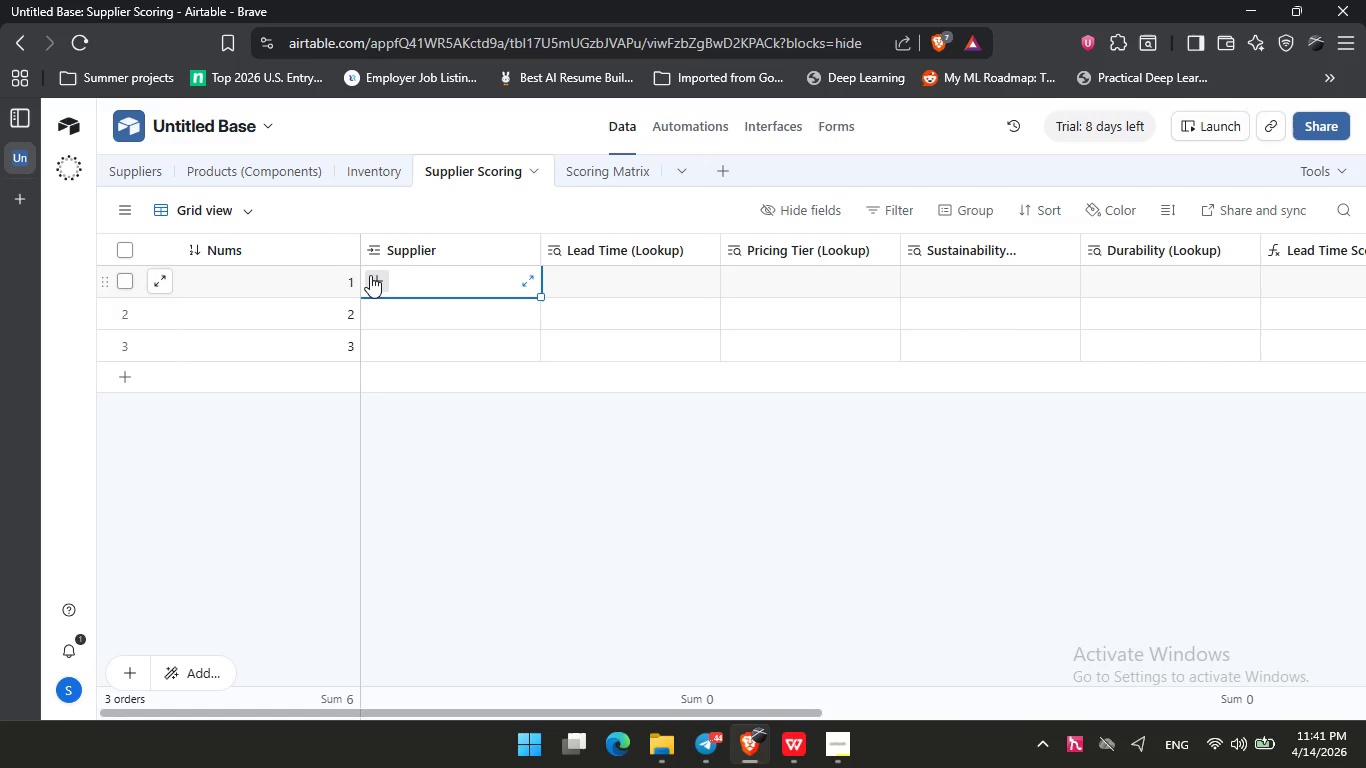 
left_click([370, 273])
 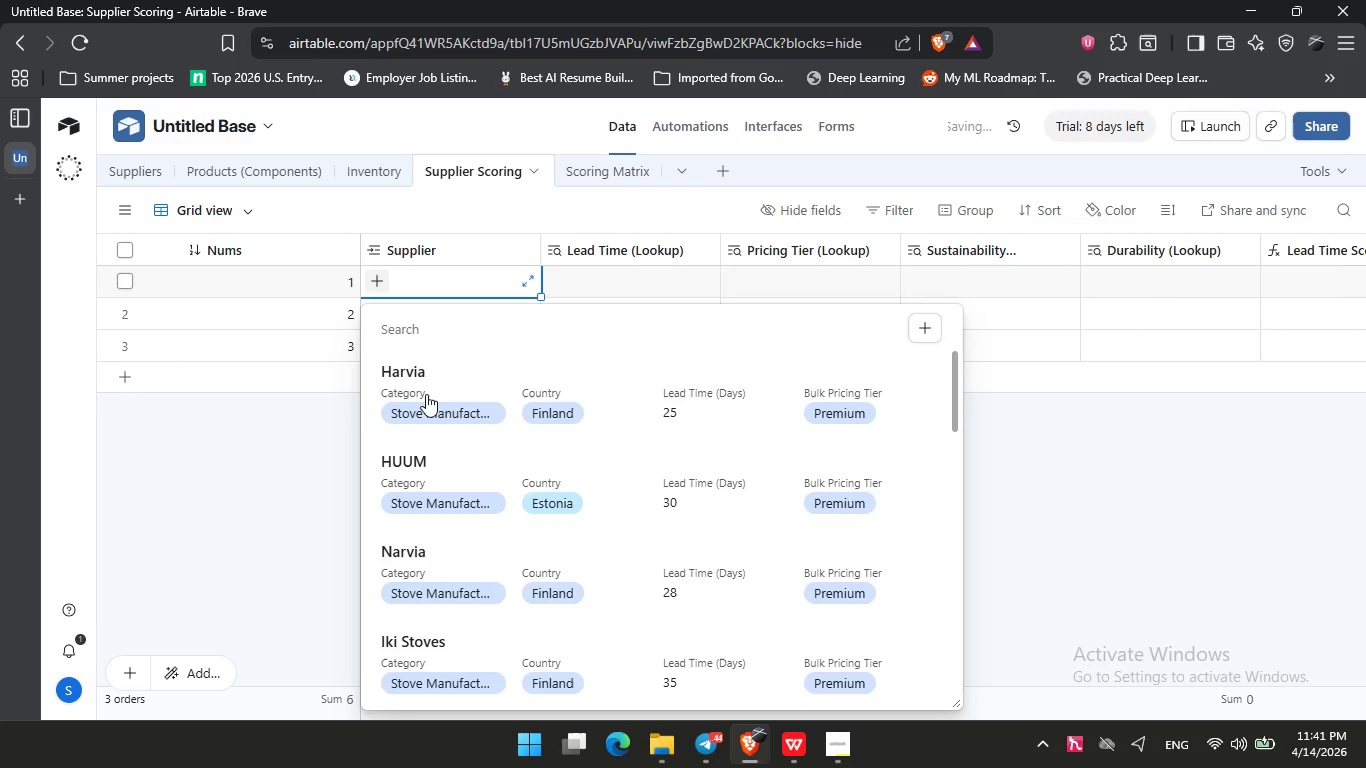 
left_click([426, 386])
 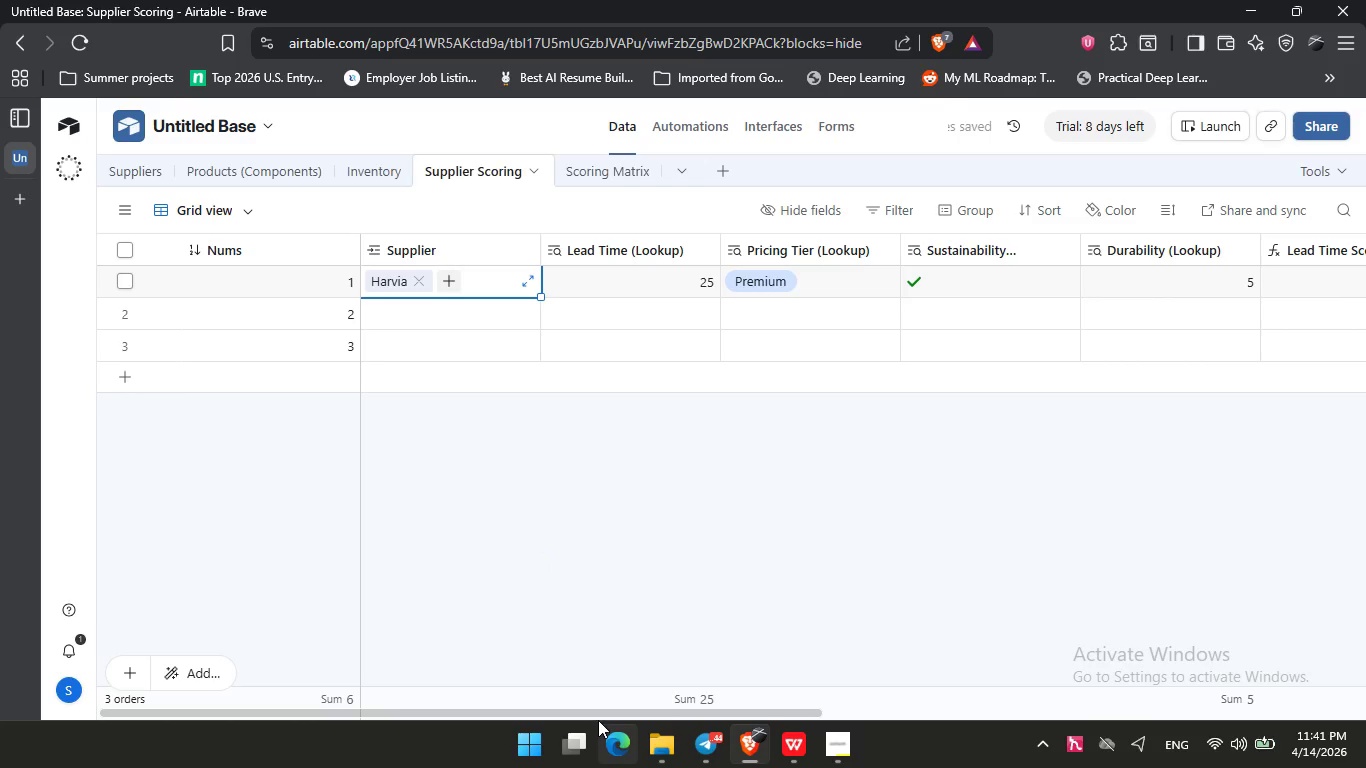 
left_click_drag(start_coordinate=[600, 714], to_coordinate=[204, 634])
 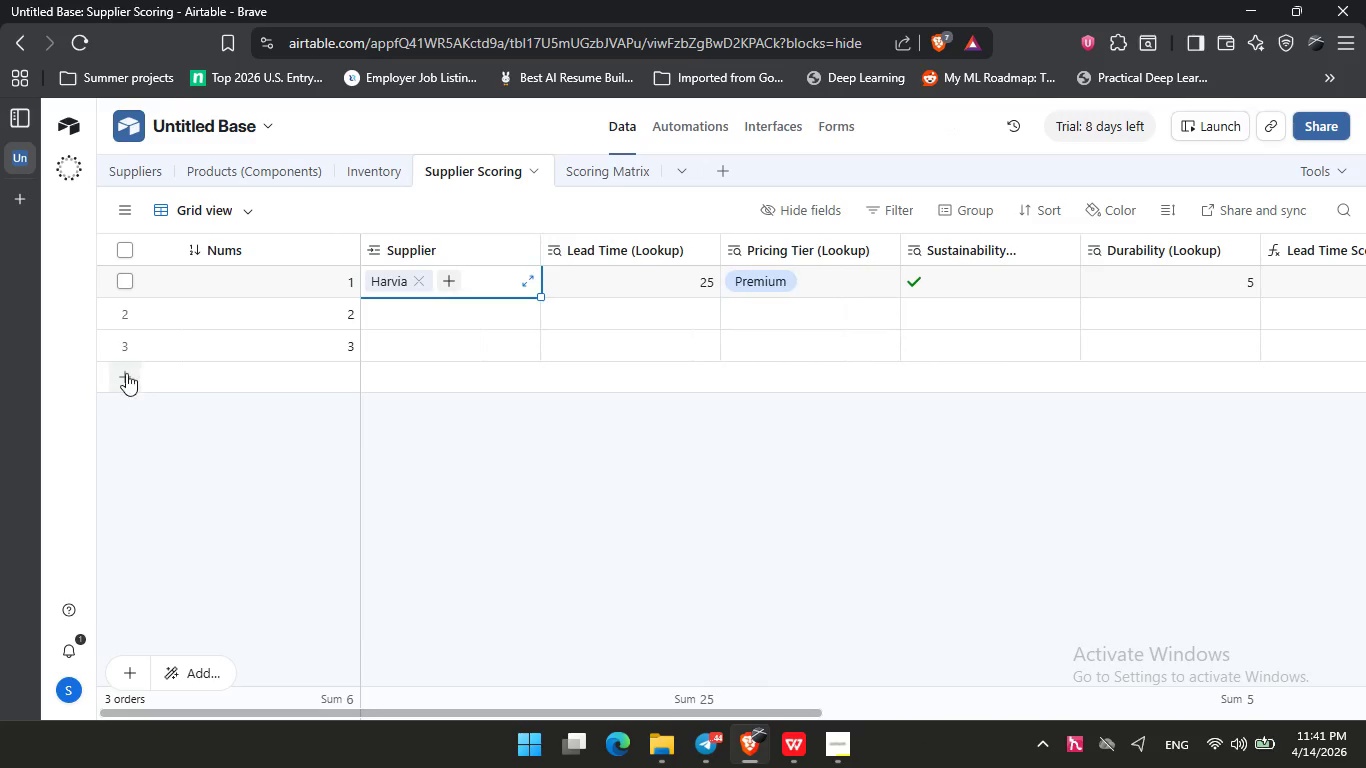 
left_click([129, 371])
 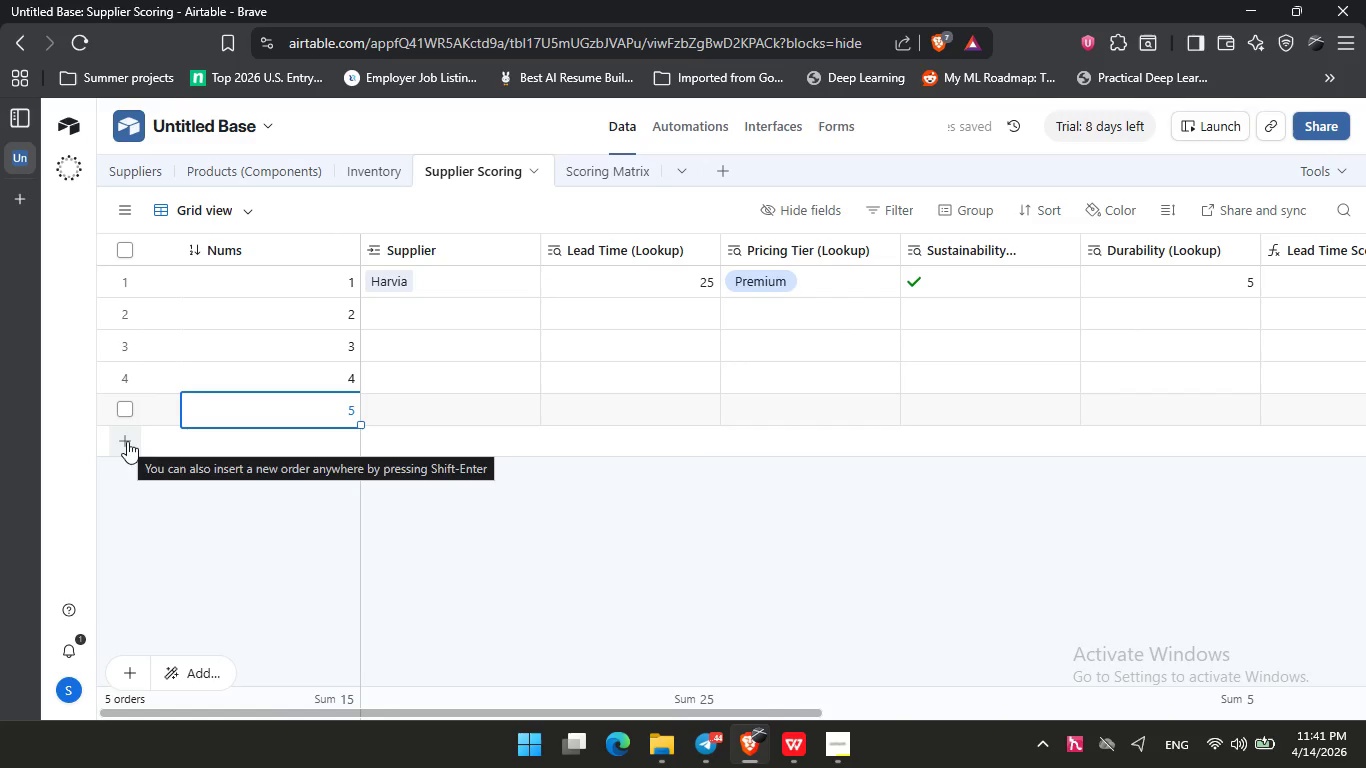 
wait(5.7)
 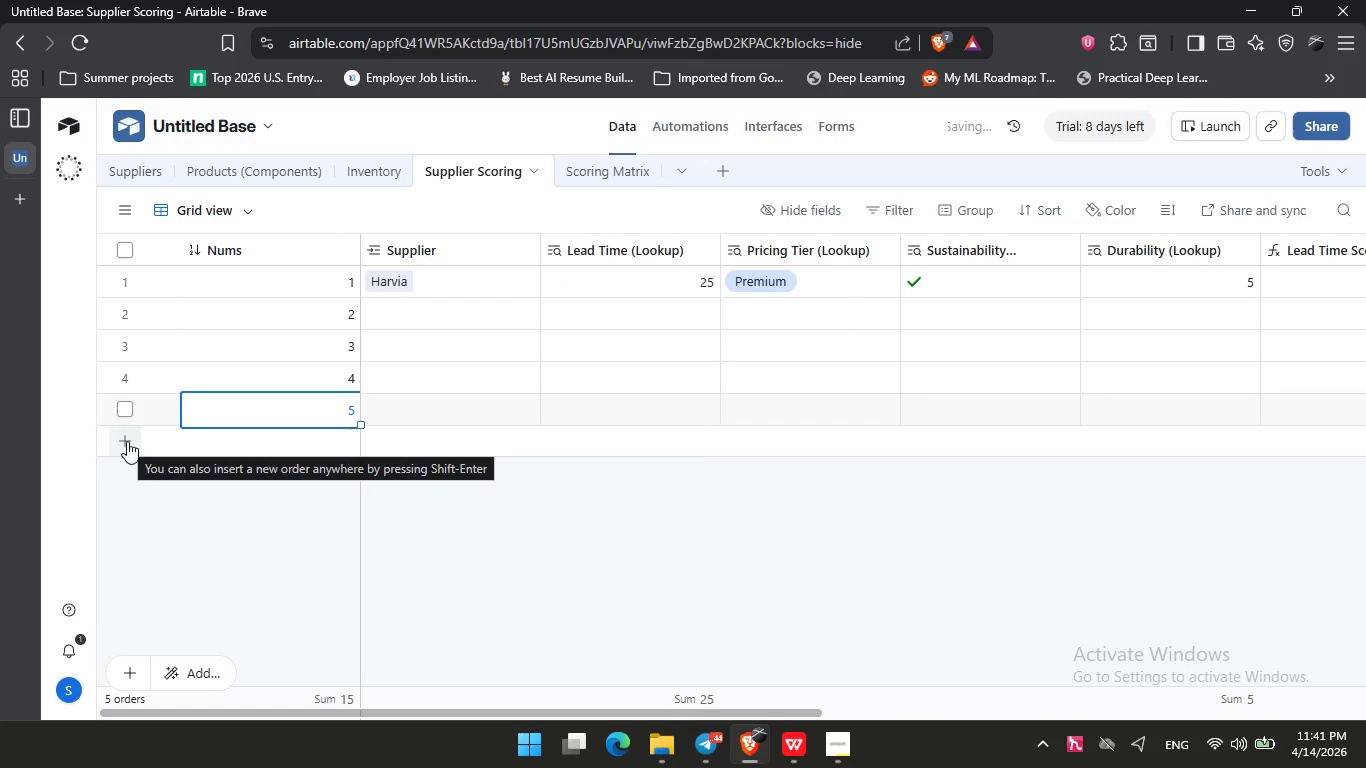 
left_click([127, 441])
 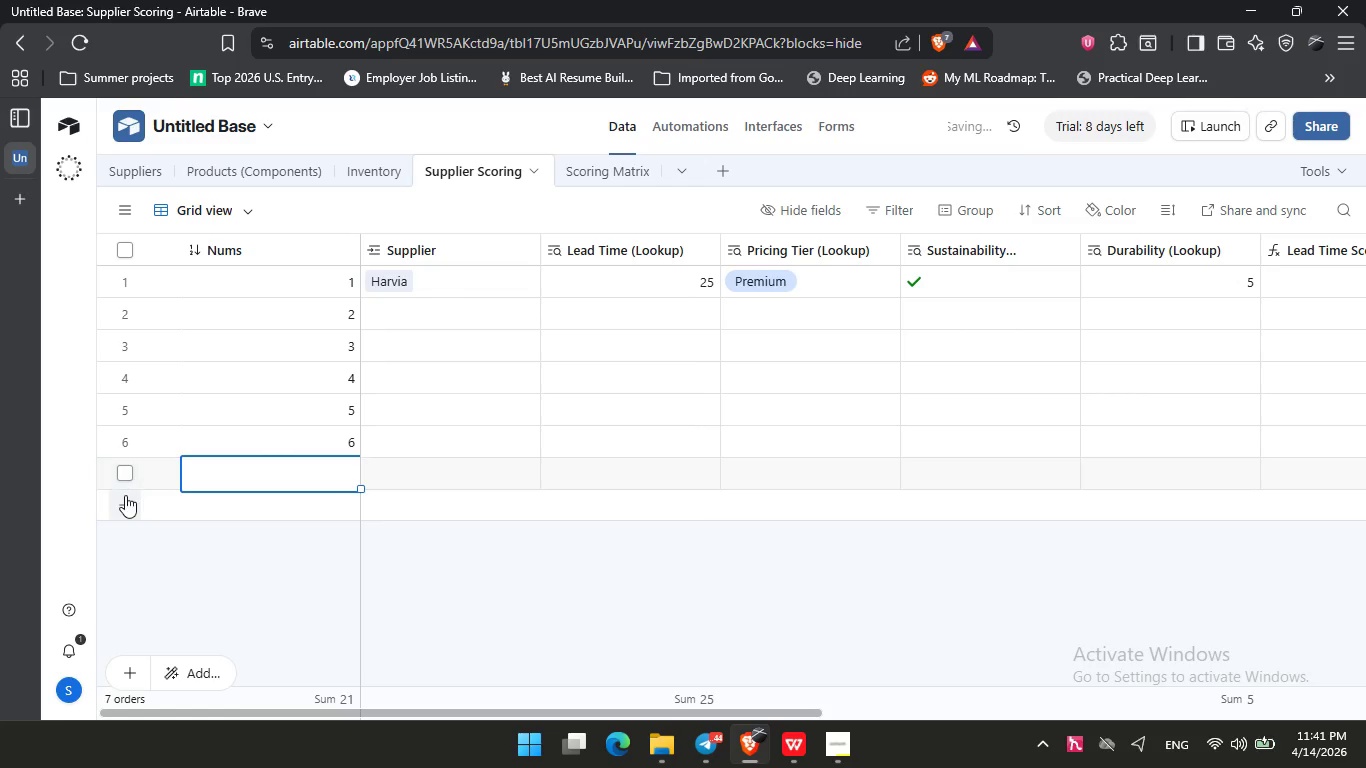 
double_click([125, 495])
 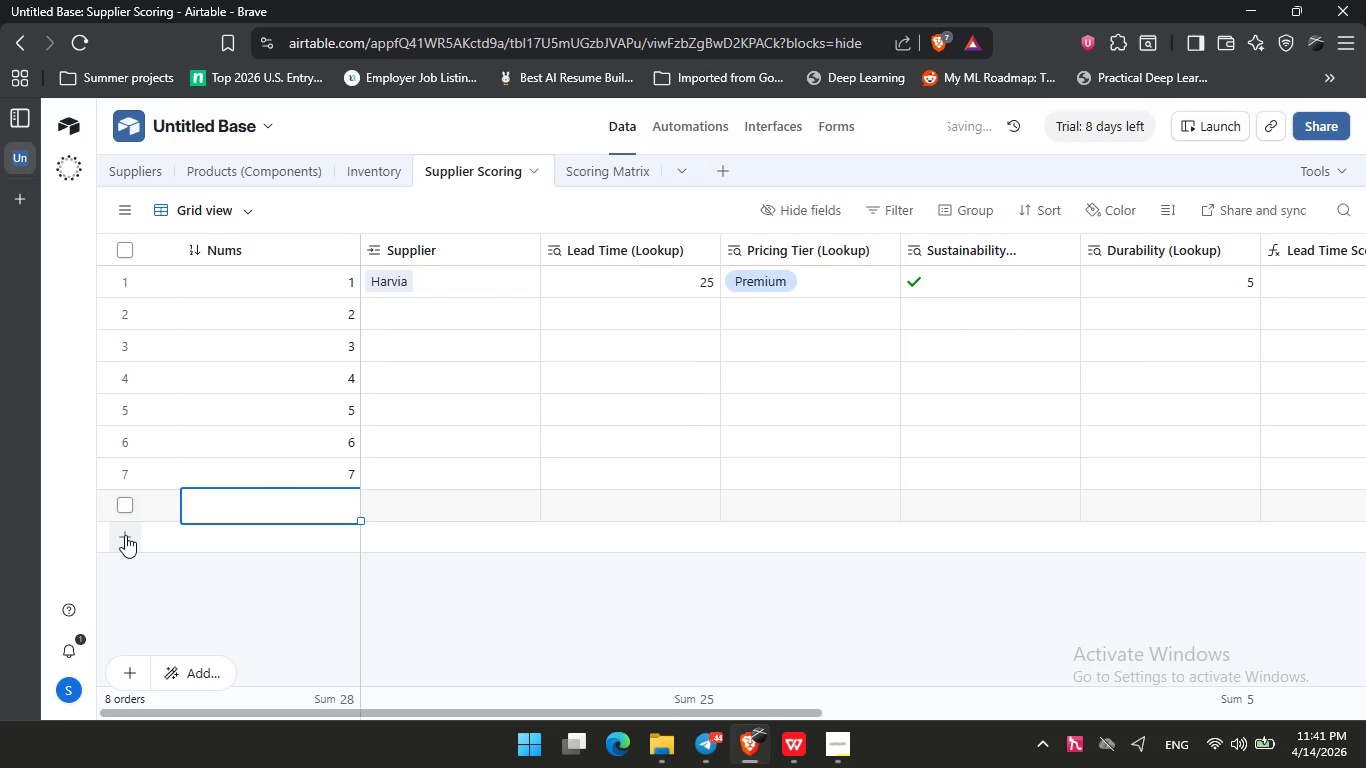 
triple_click([125, 535])
 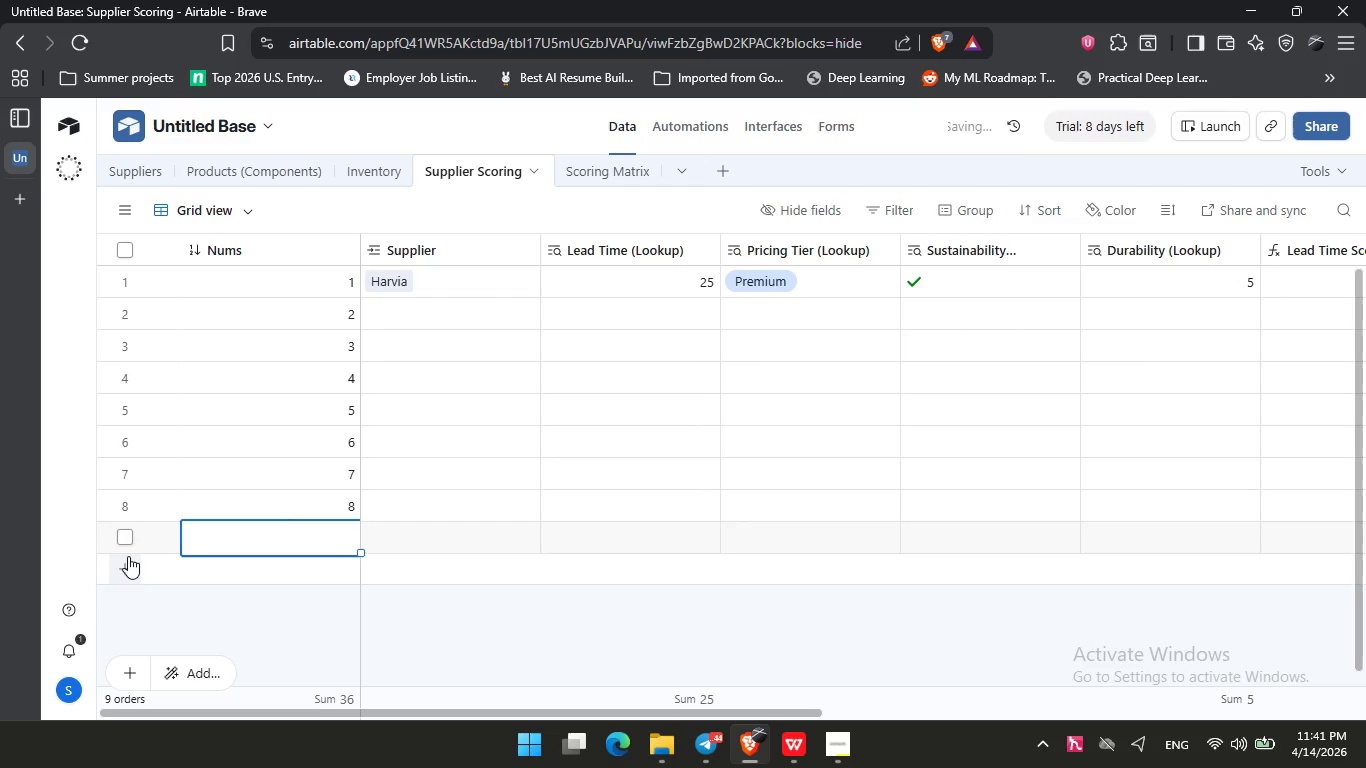 
triple_click([128, 557])
 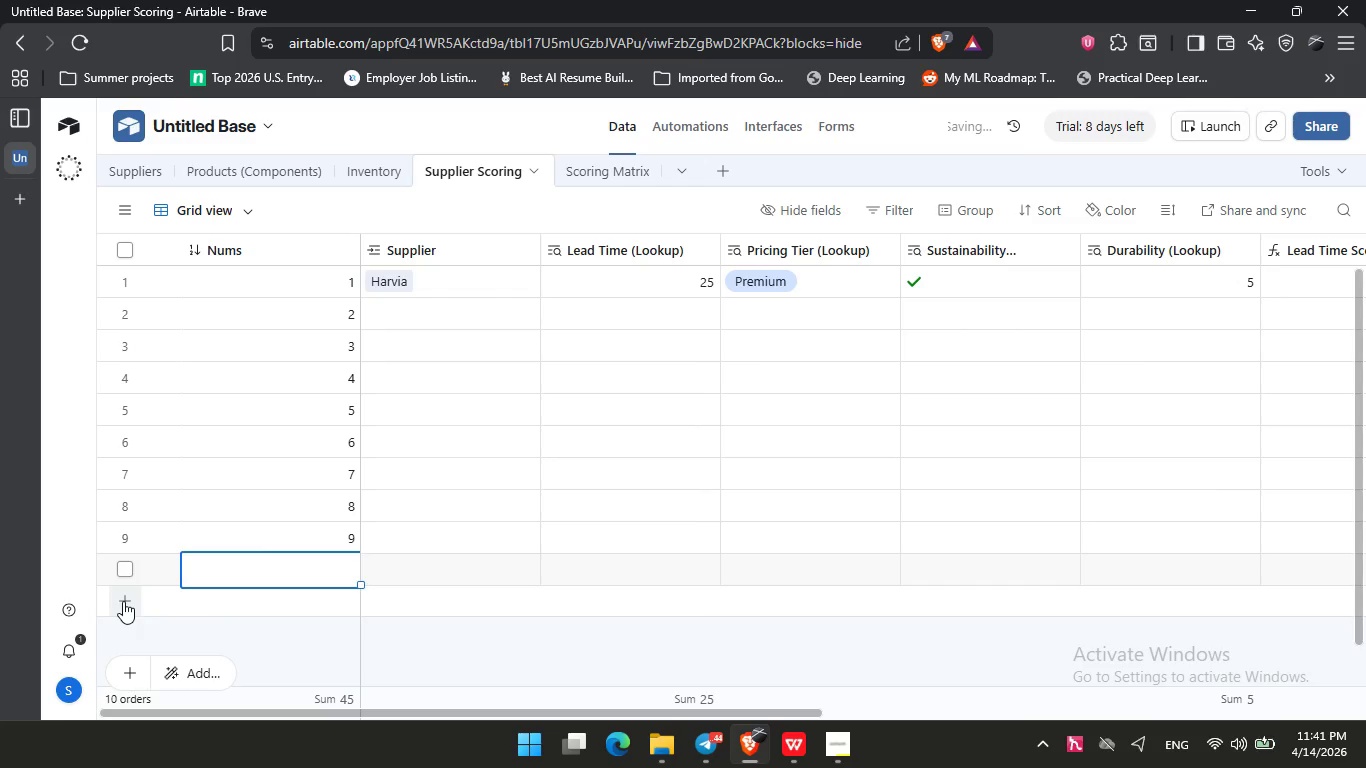 
left_click([123, 602])
 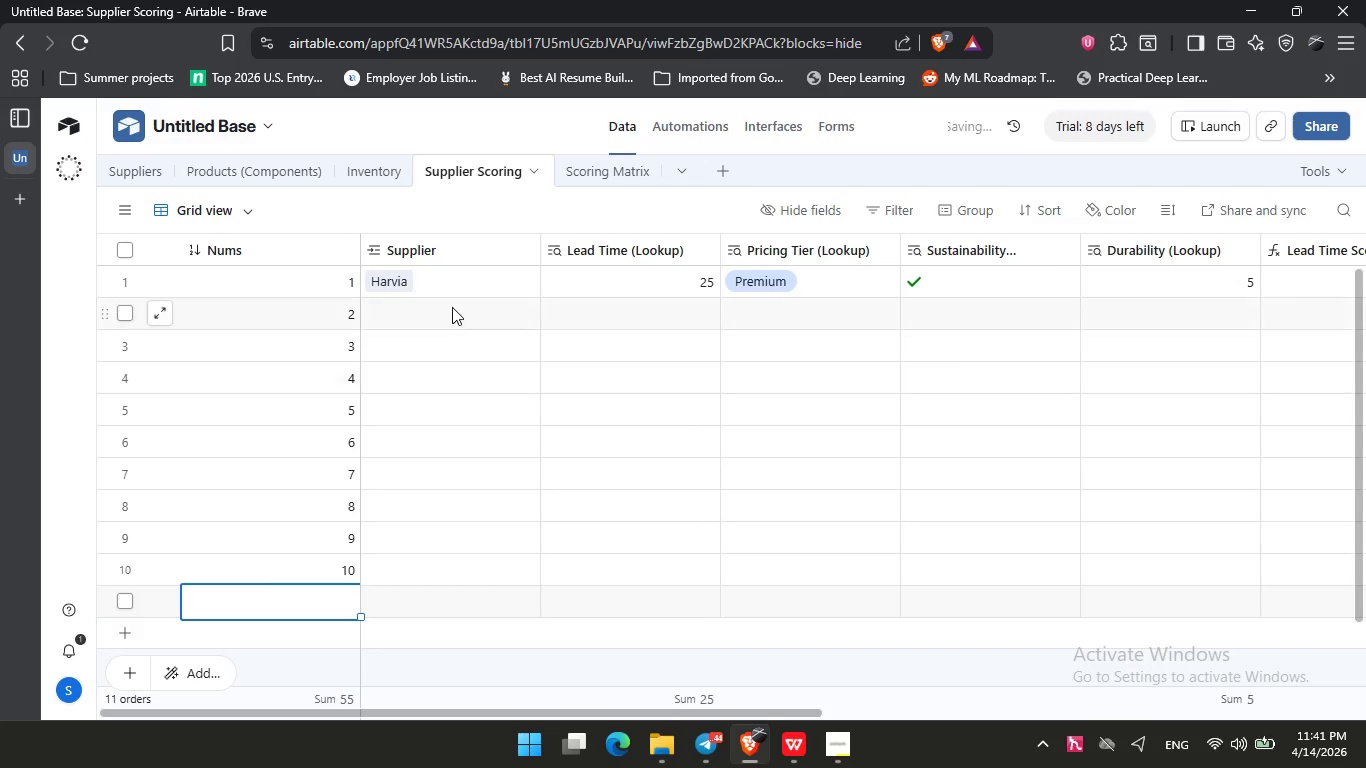 
left_click([452, 307])
 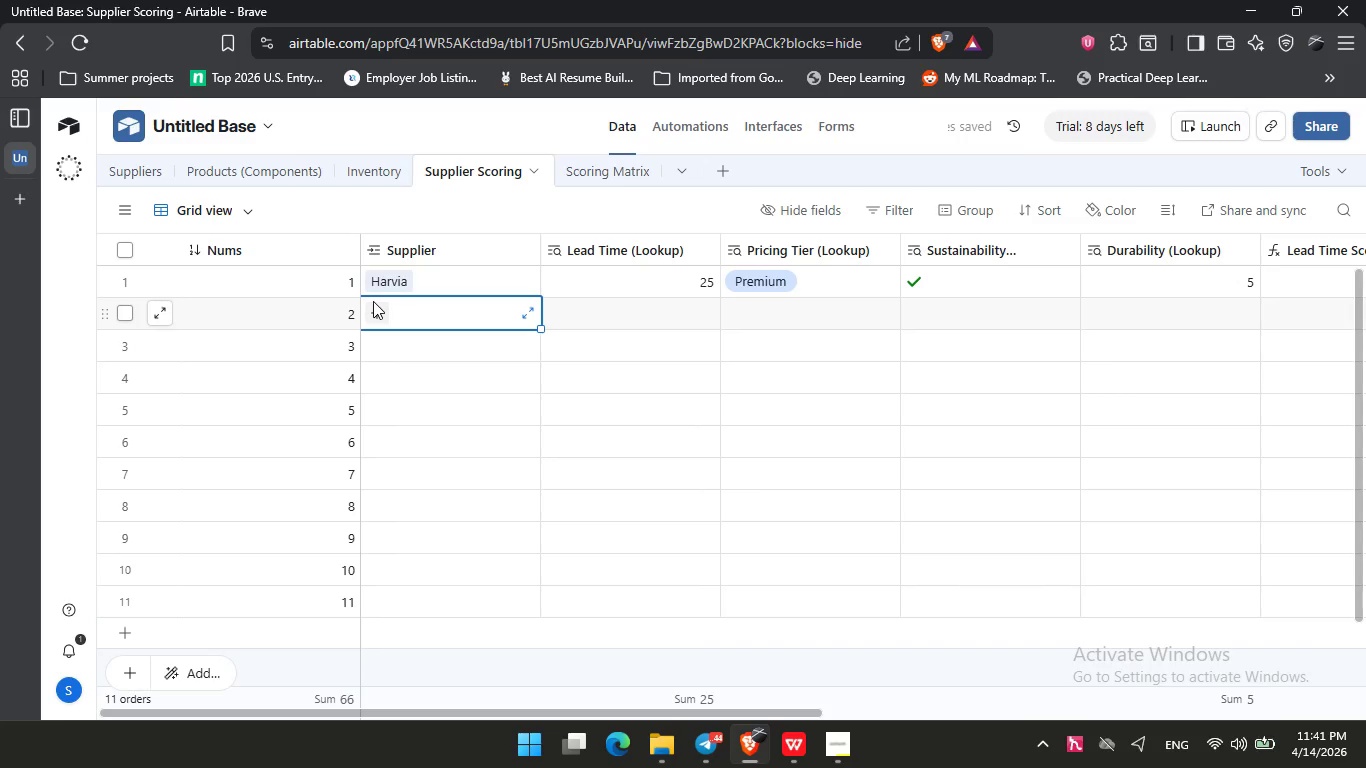 
left_click([368, 319])
 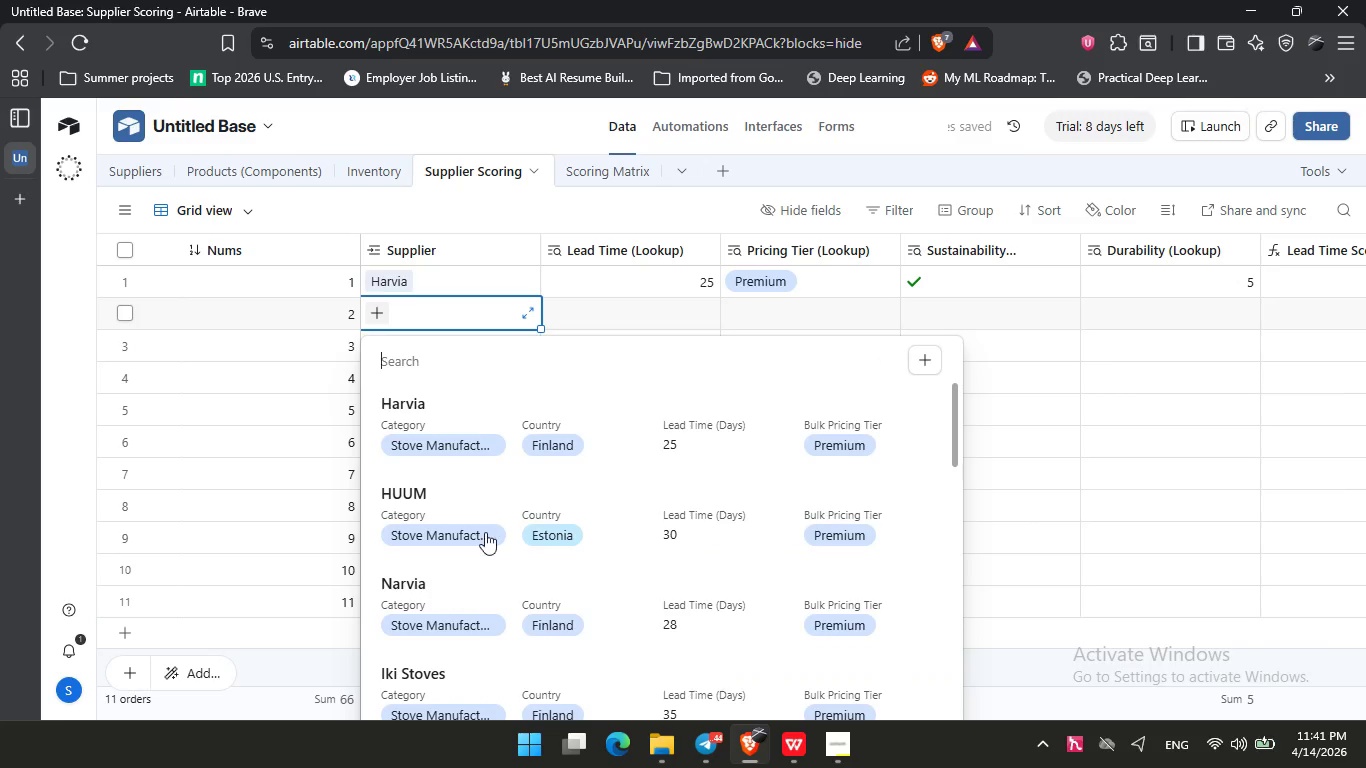 
left_click([479, 522])
 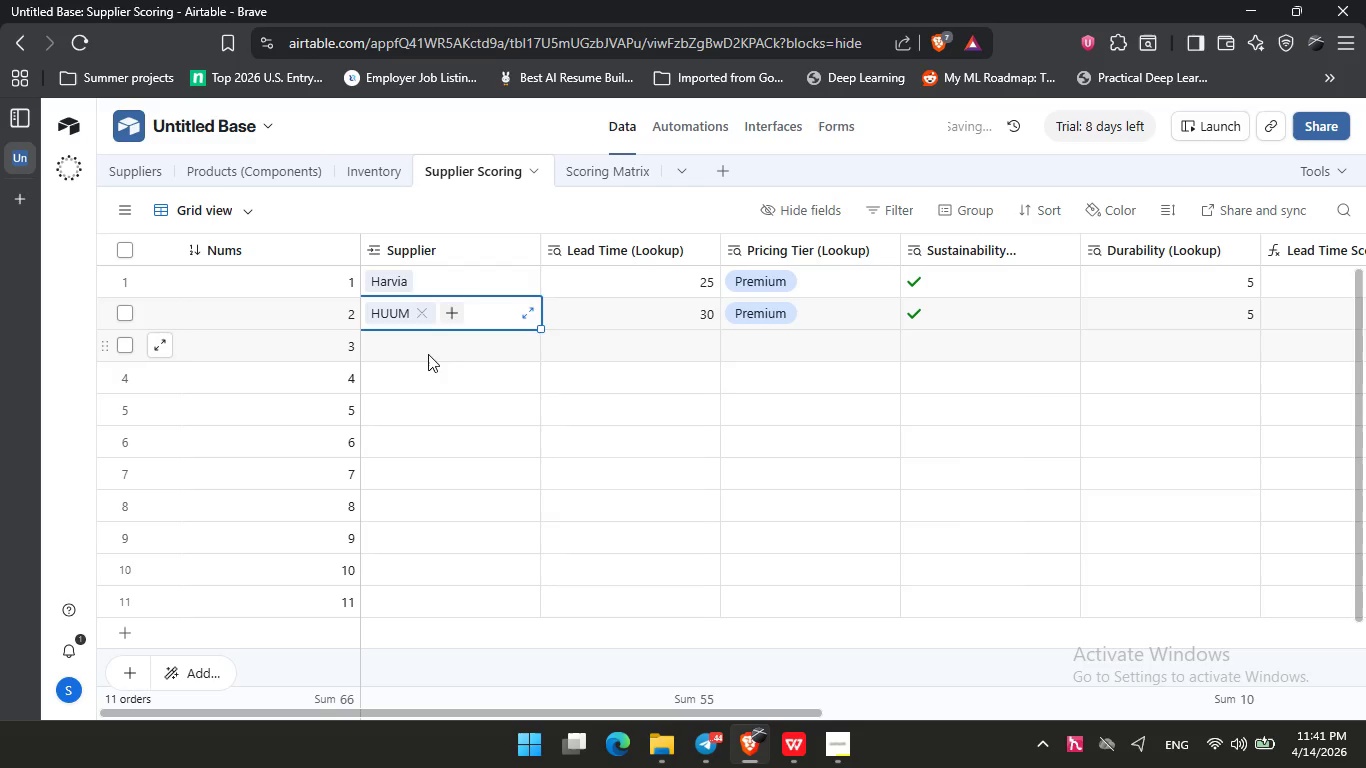 
left_click([420, 354])
 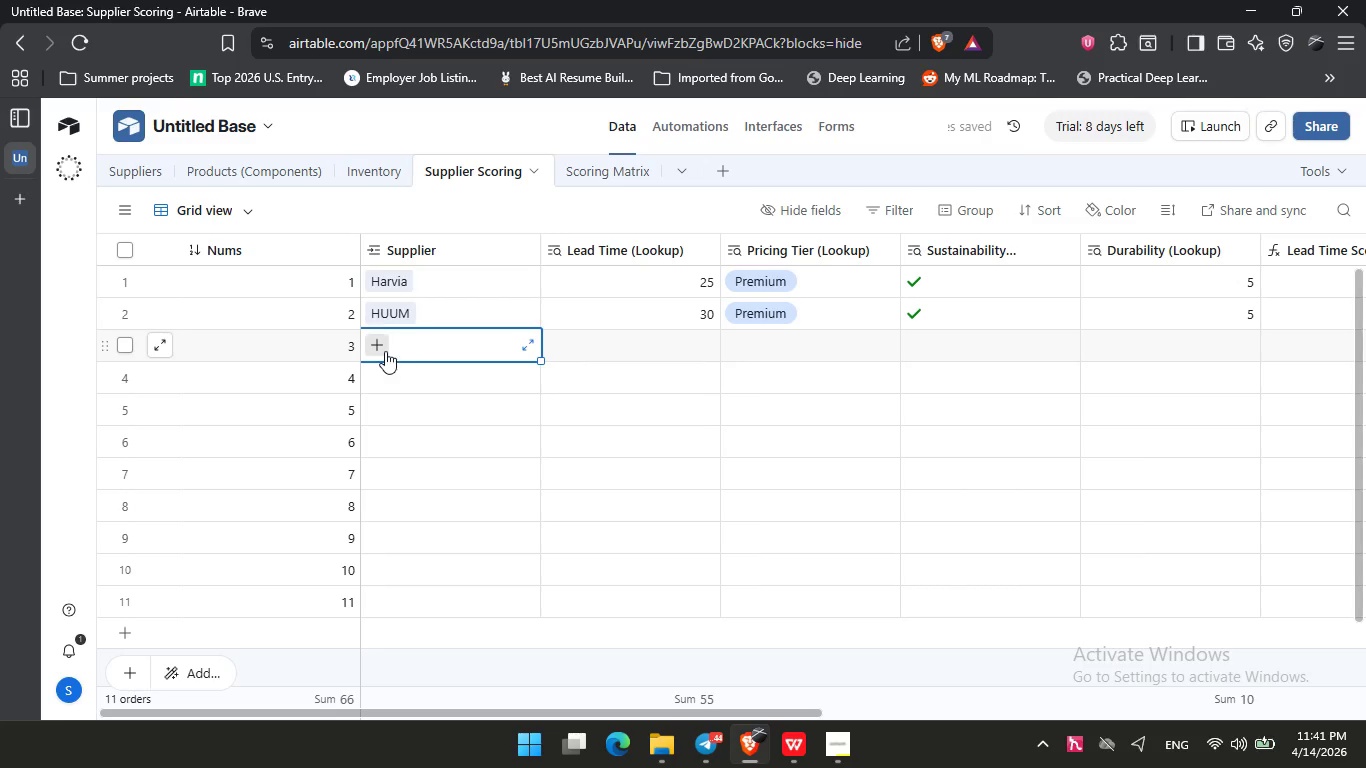 
left_click([385, 351])
 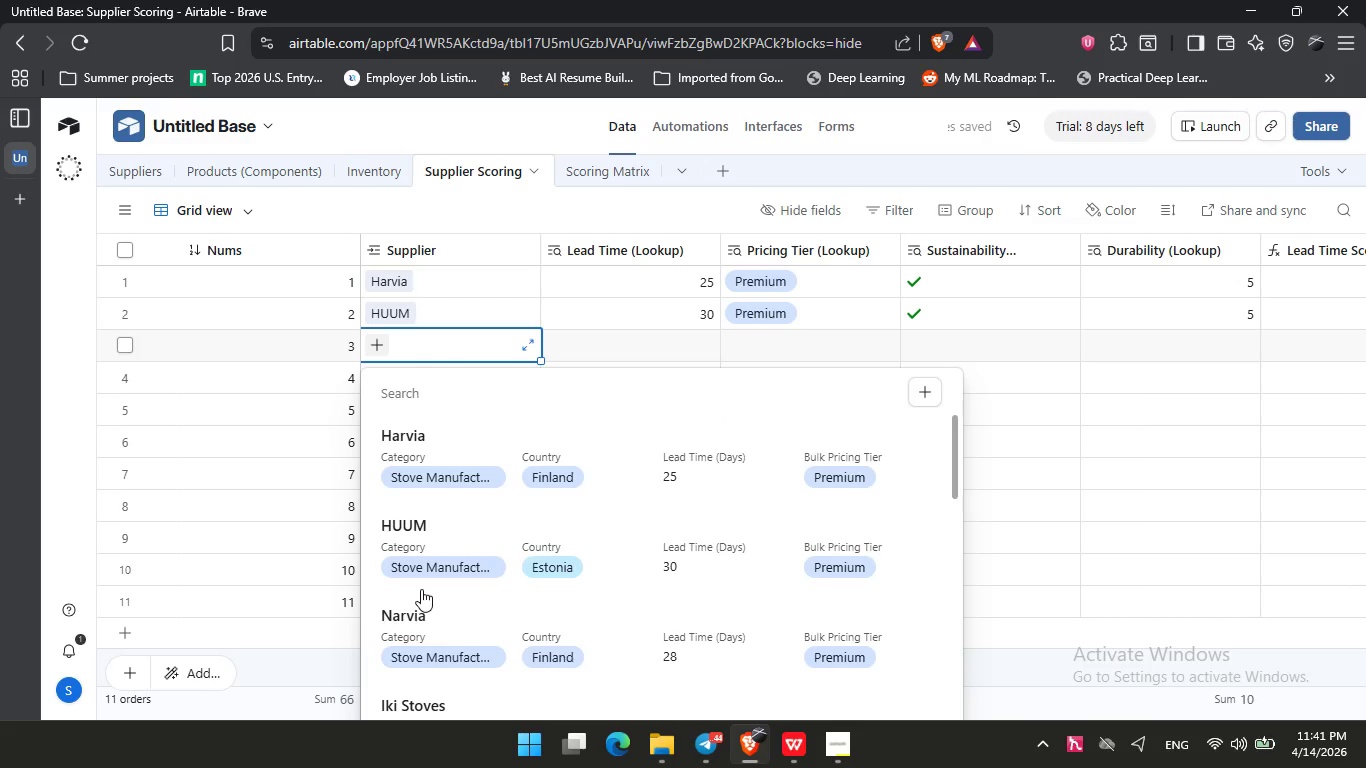 
left_click([423, 612])
 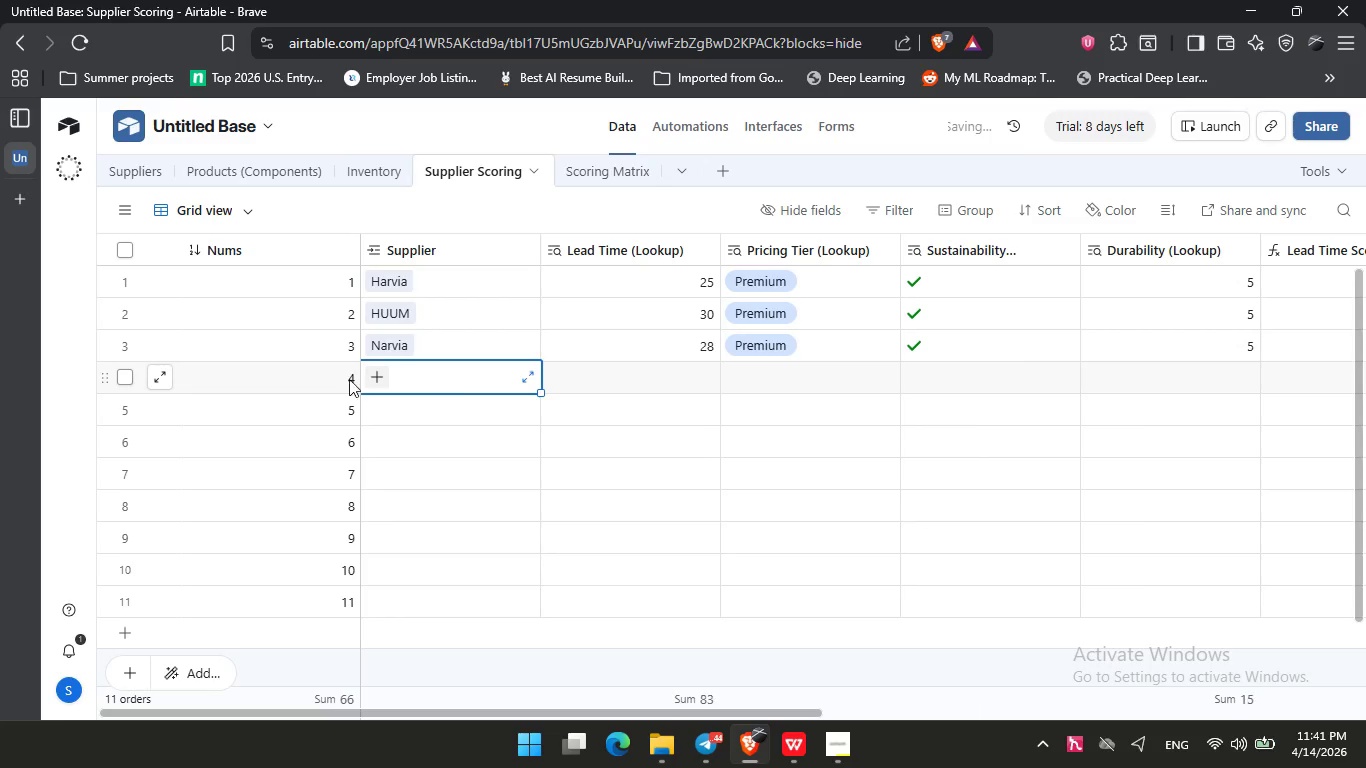 
double_click([349, 379])
 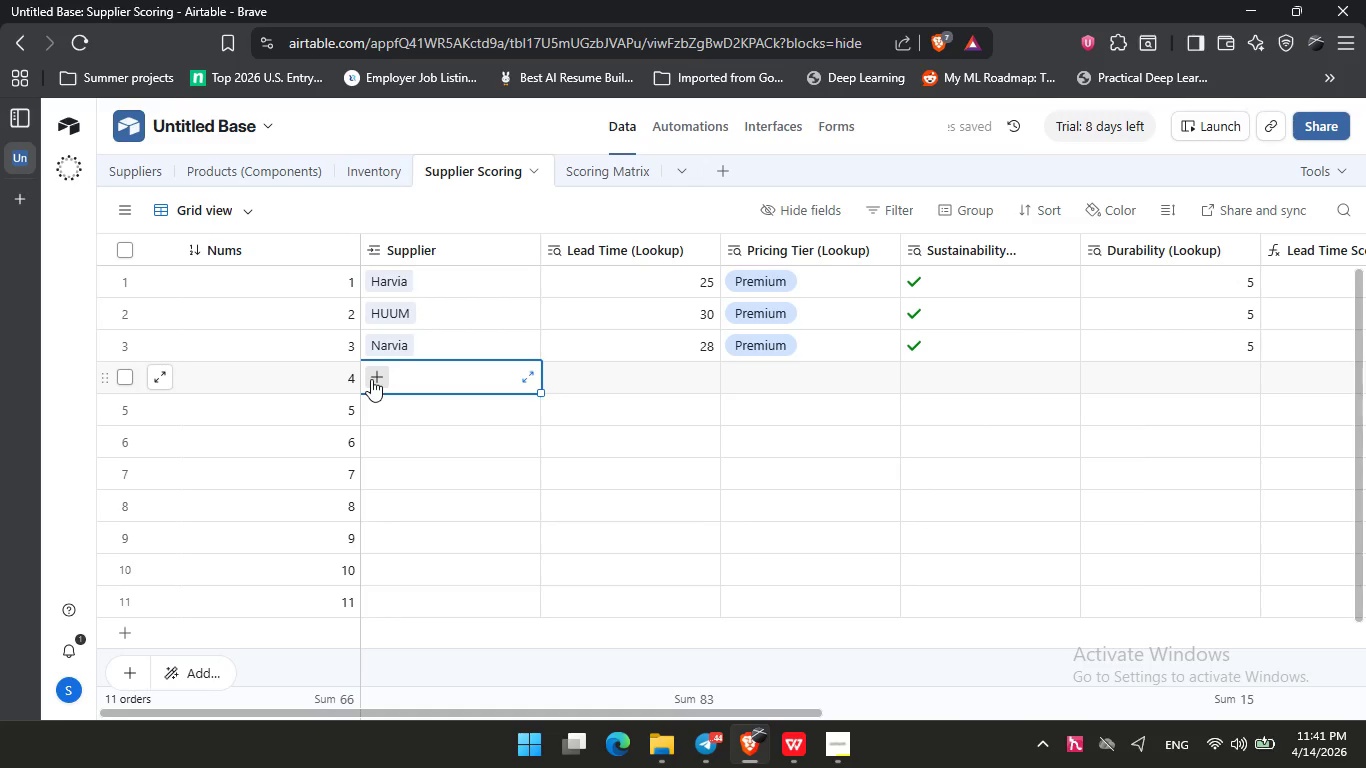 
double_click([371, 379])
 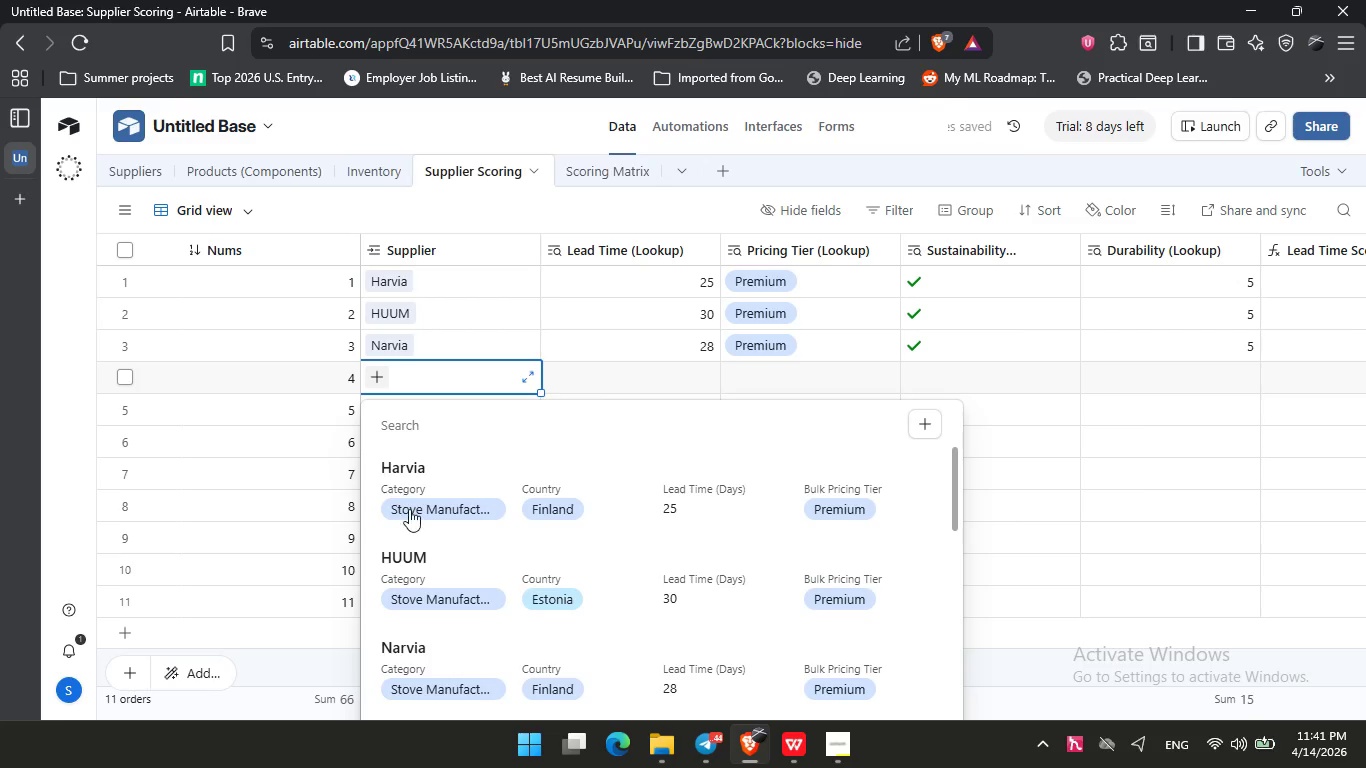 
scroll: coordinate [411, 514], scroll_direction: down, amount: 1.0
 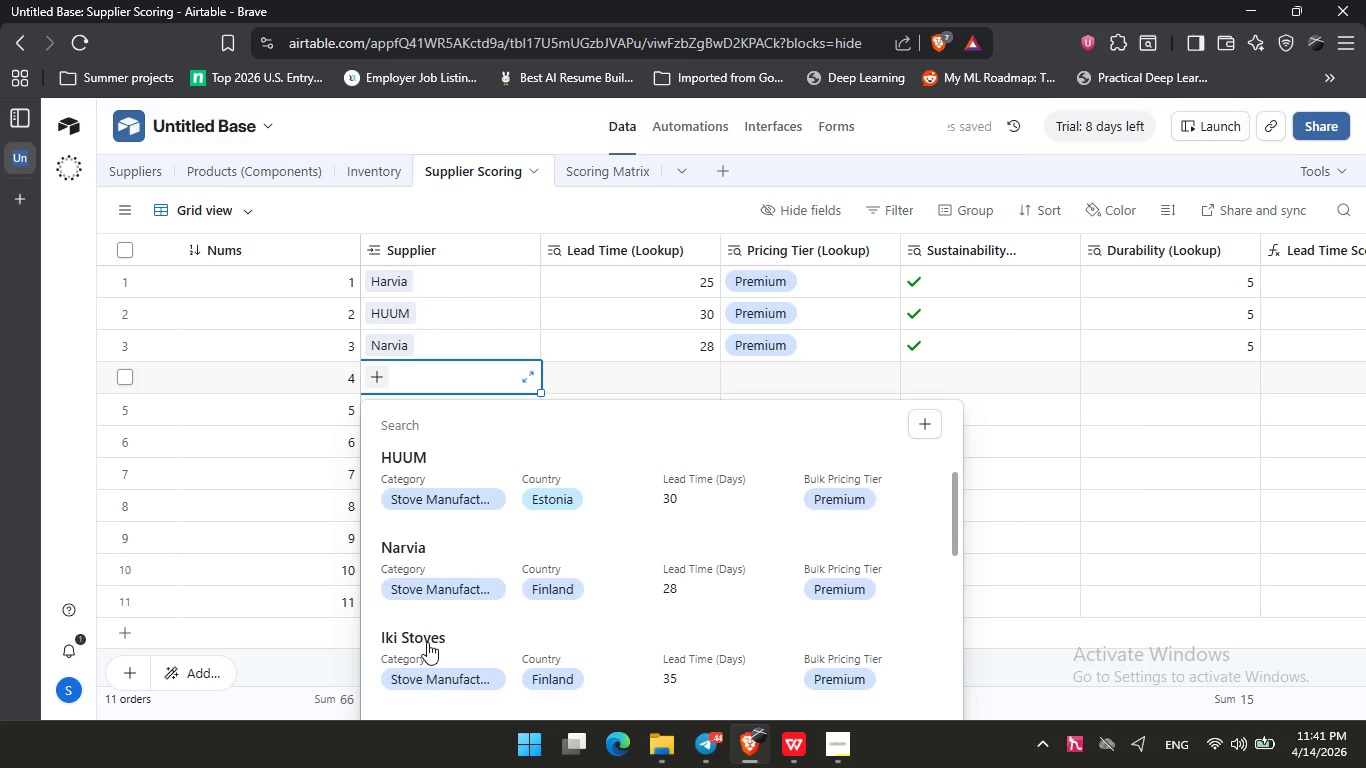 
left_click([427, 642])
 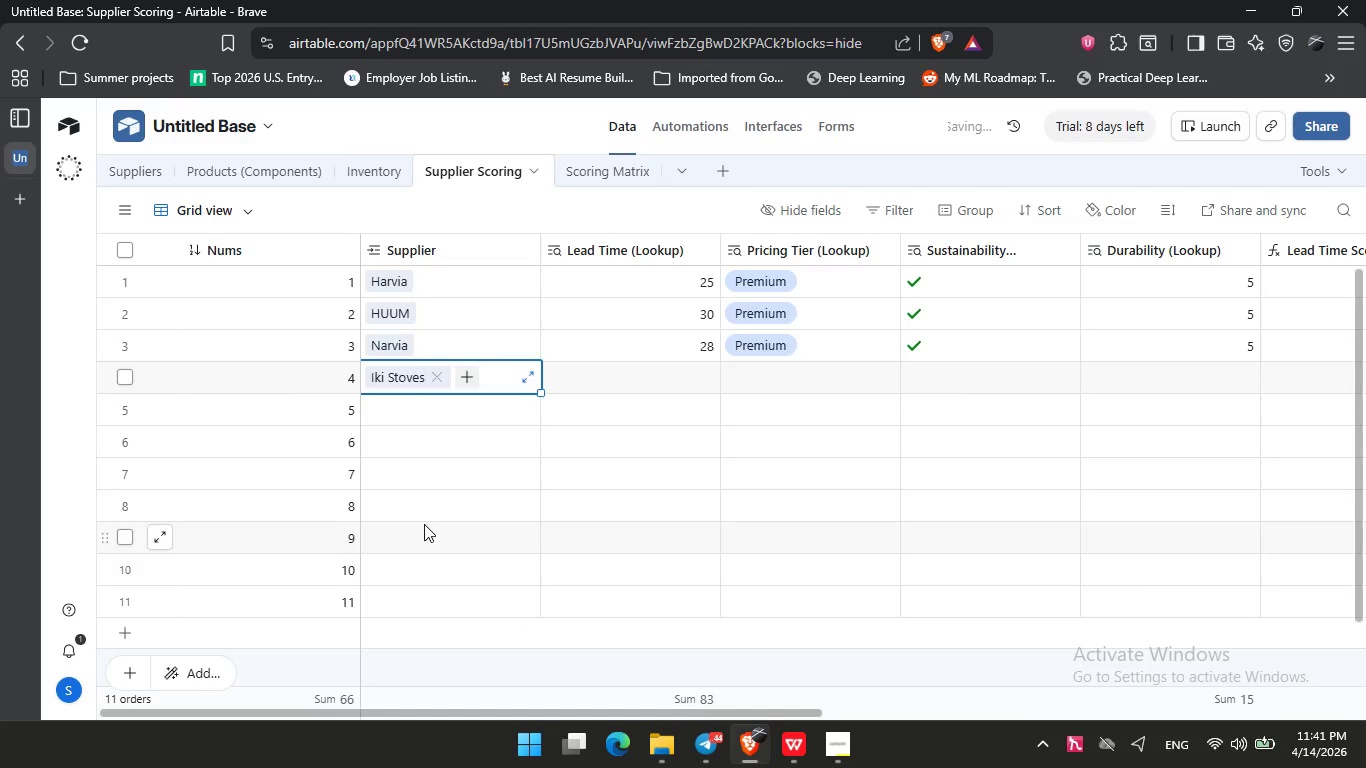 
scroll: coordinate [424, 524], scroll_direction: down, amount: 2.0
 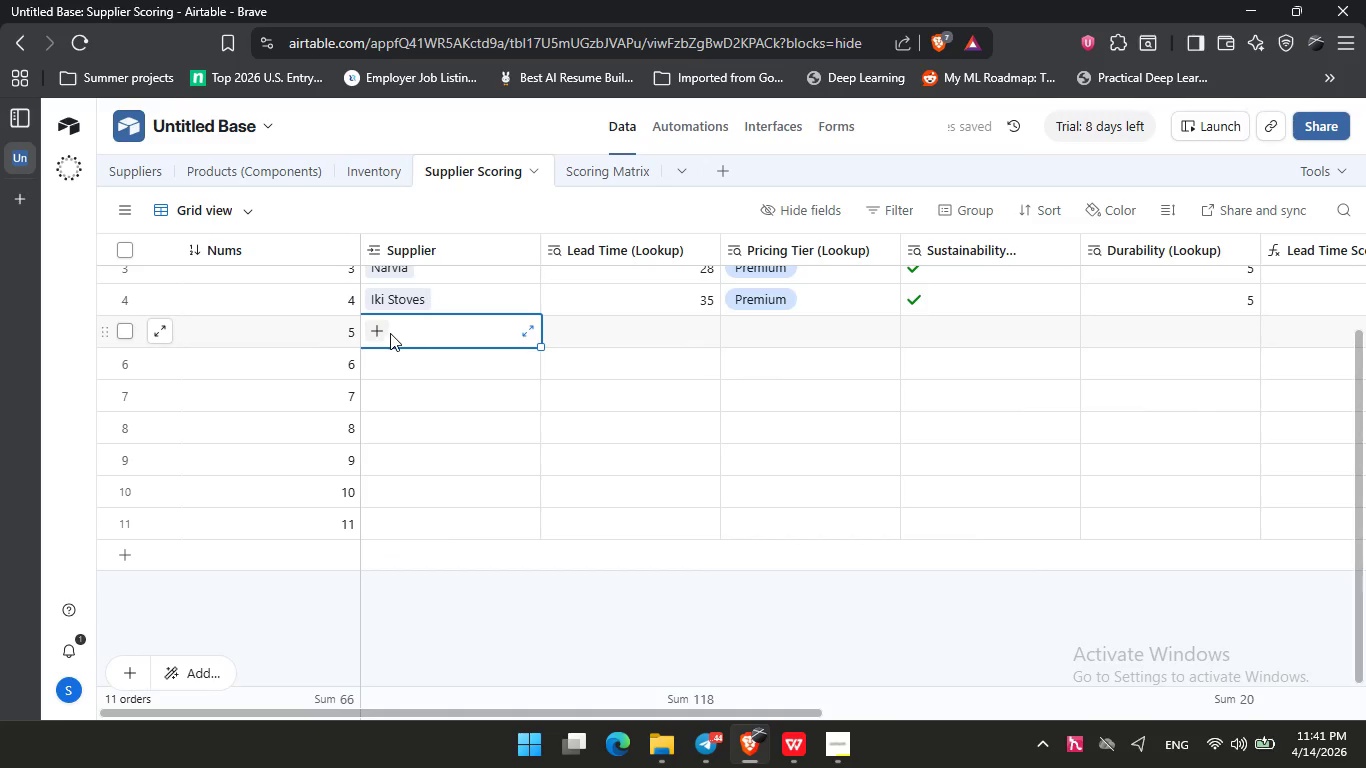 
double_click([371, 333])
 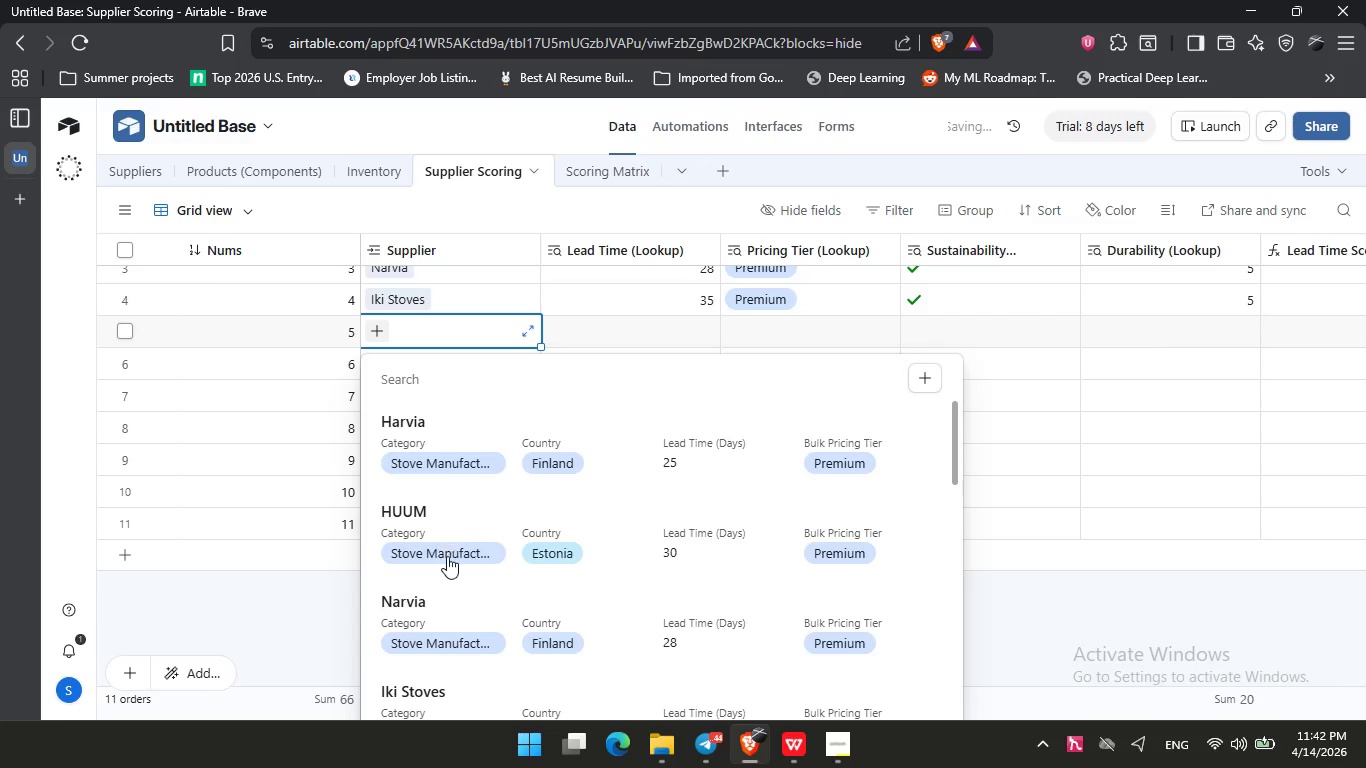 
scroll: coordinate [454, 583], scroll_direction: down, amount: 2.0
 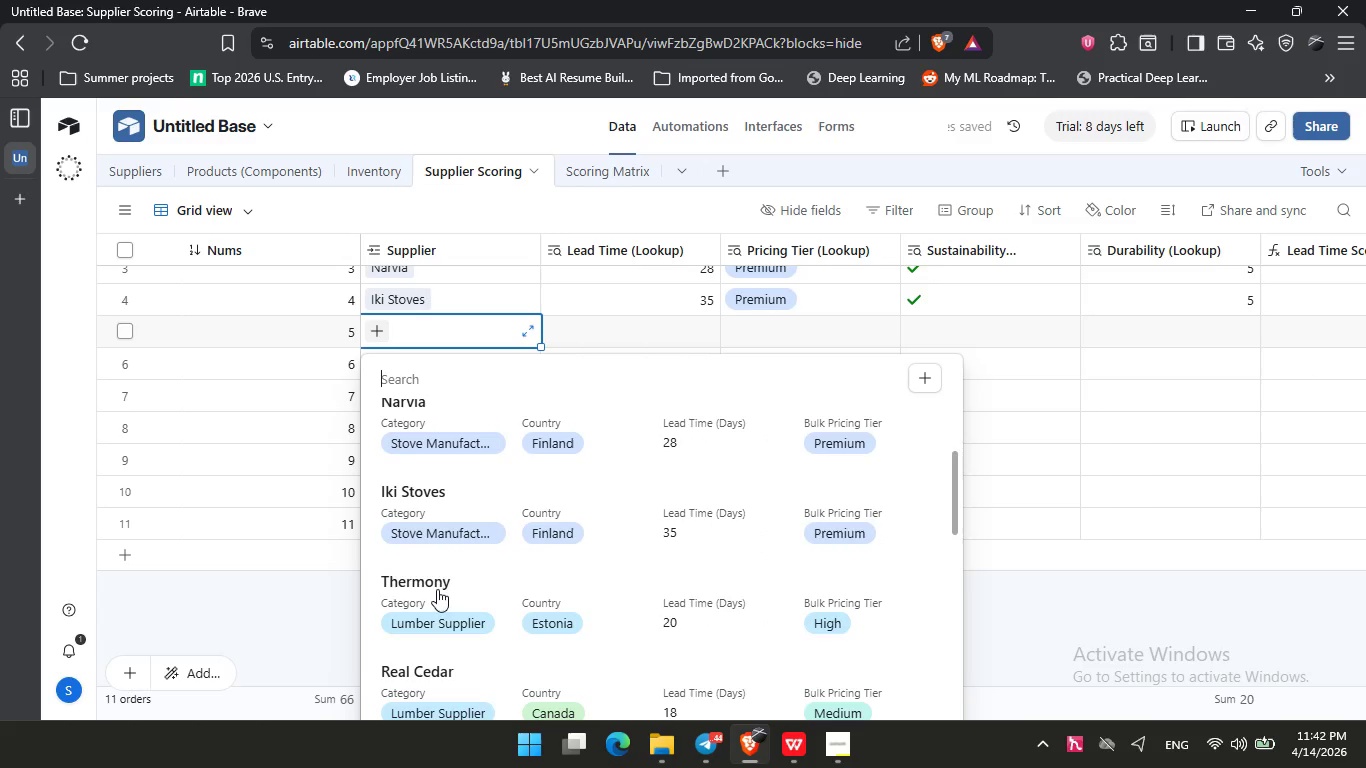 
left_click([437, 589])
 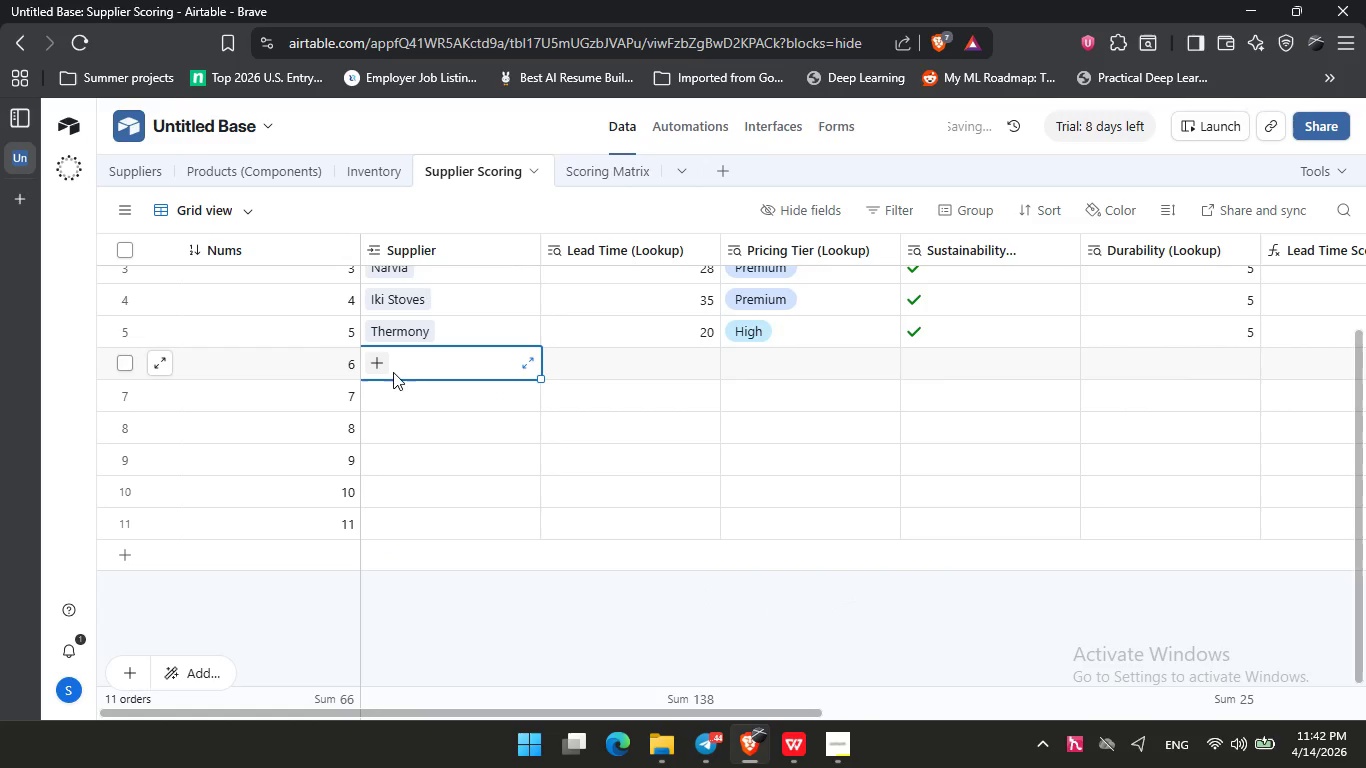 
double_click([386, 372])
 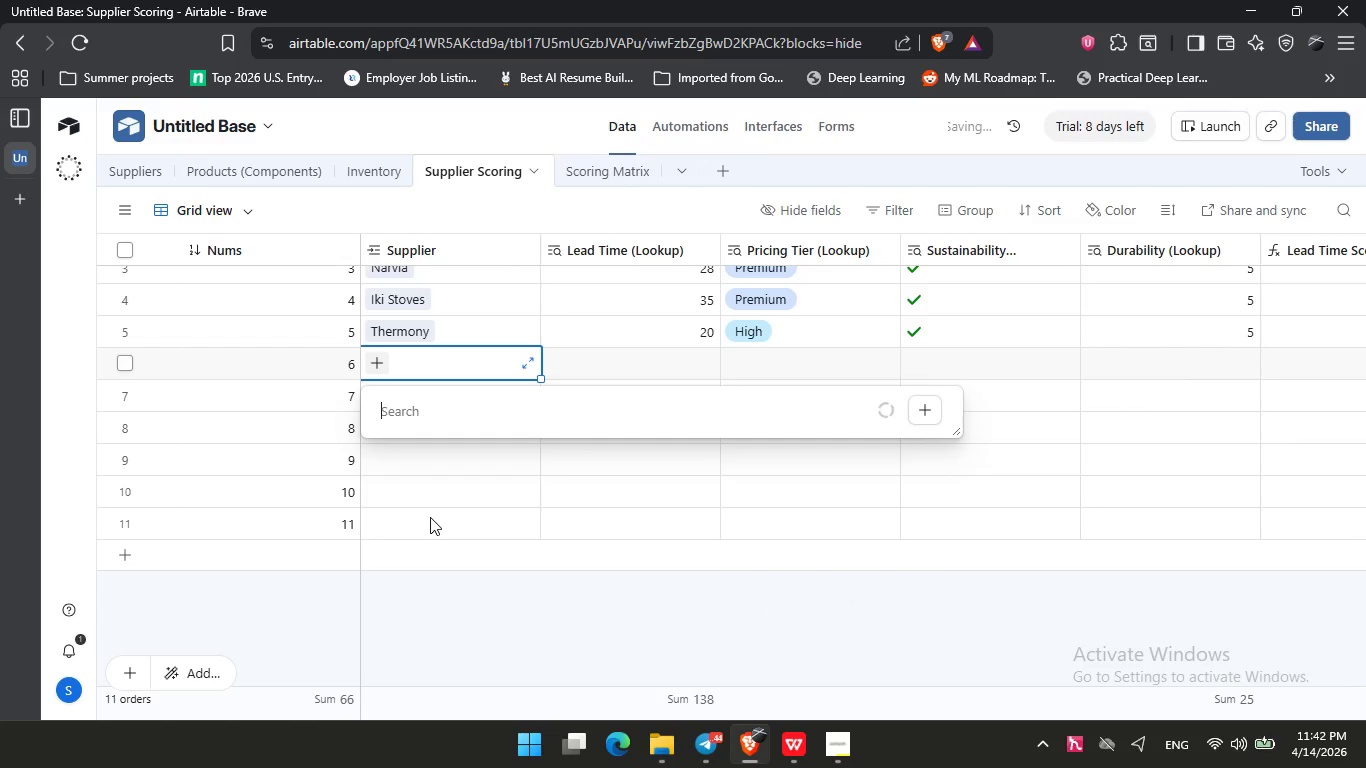 
scroll: coordinate [428, 509], scroll_direction: down, amount: 7.0
 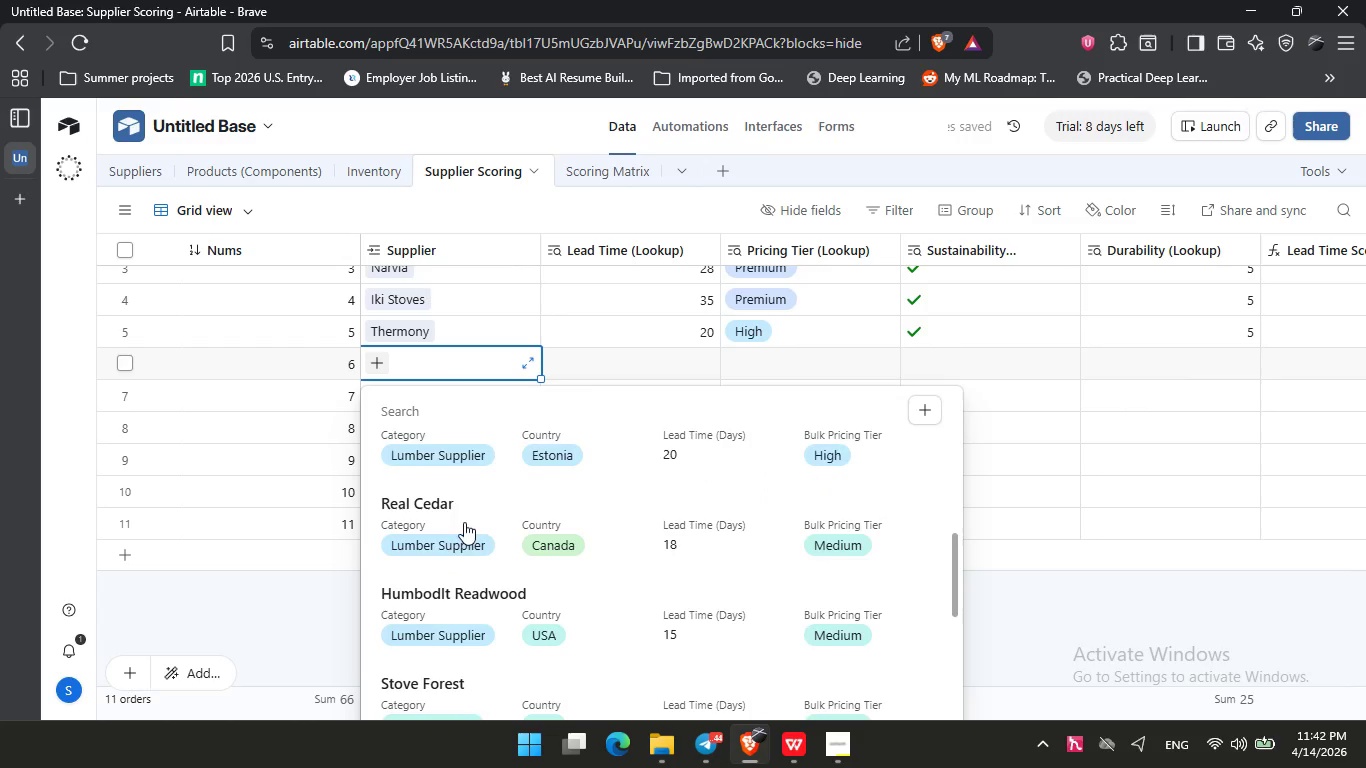 
scroll: coordinate [464, 509], scroll_direction: up, amount: 1.0
 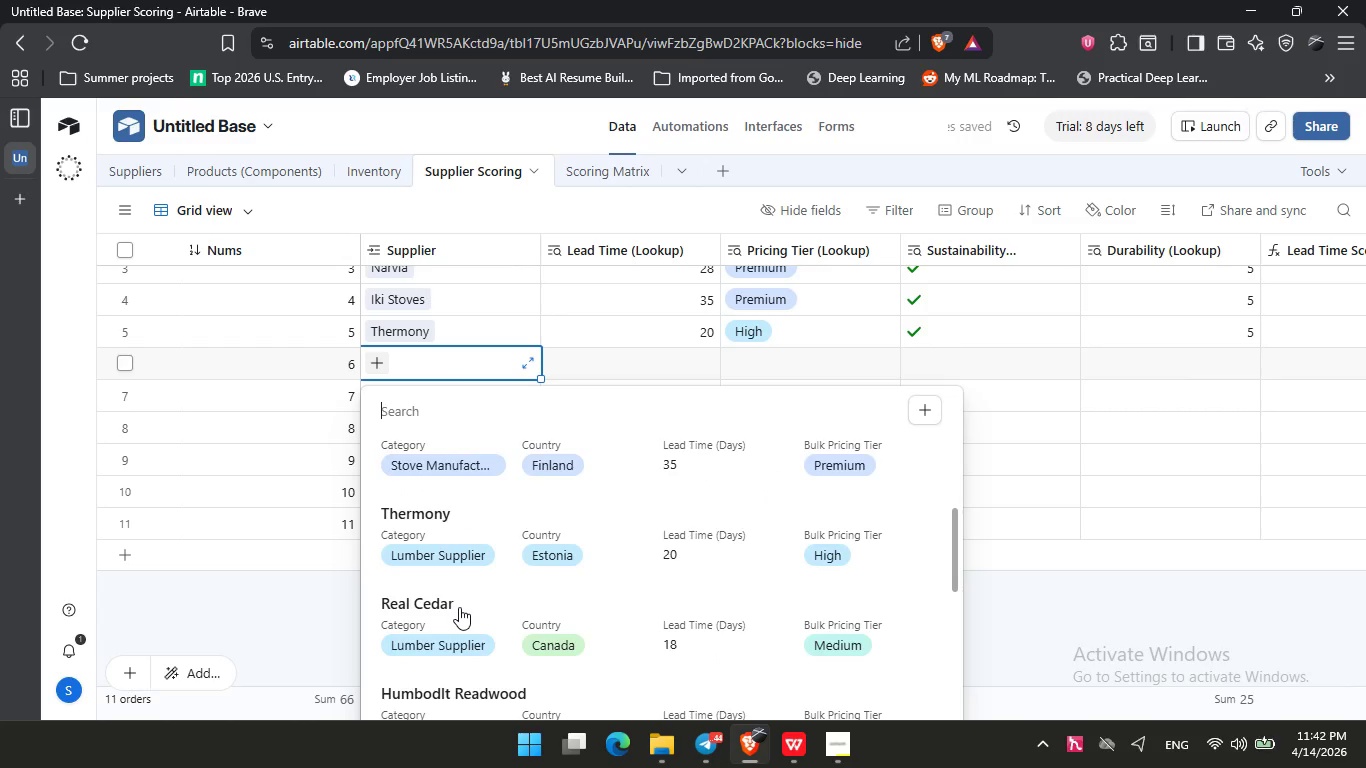 
left_click([459, 607])
 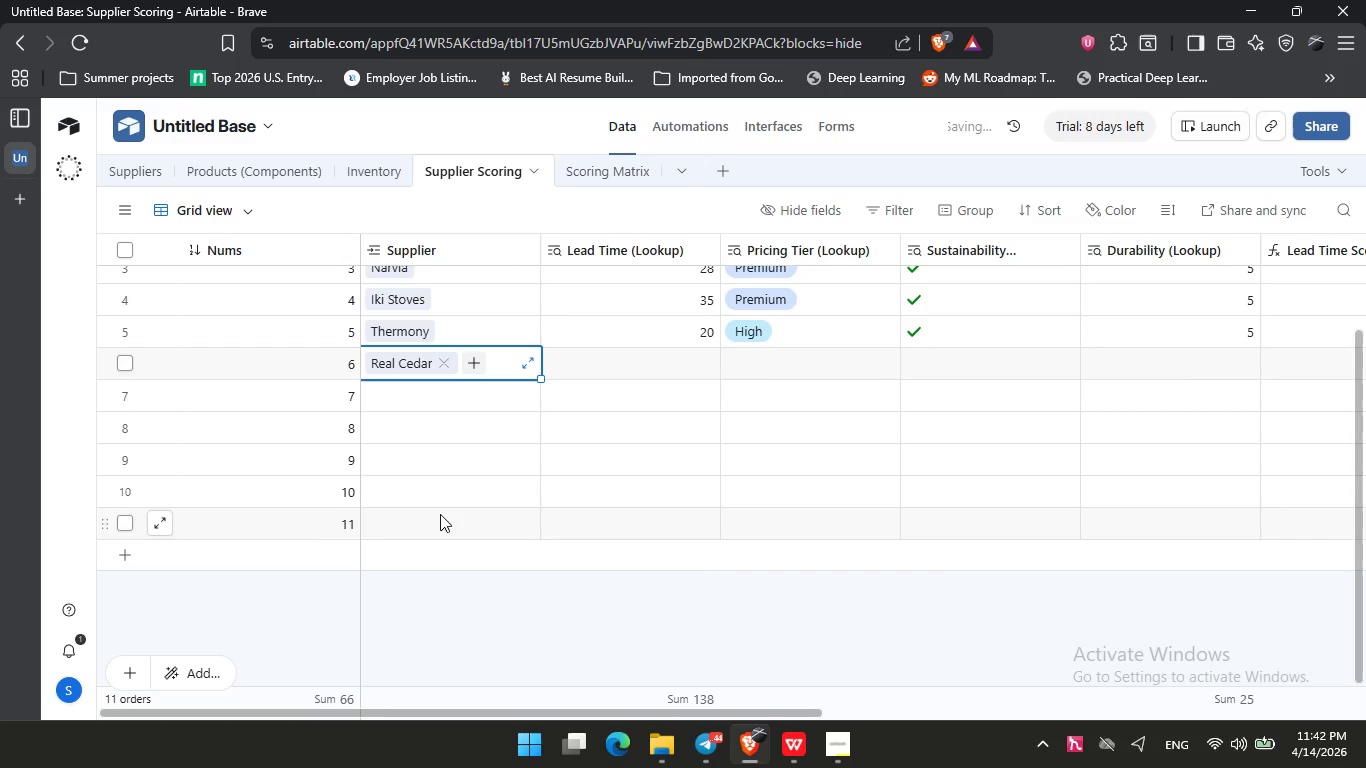 
scroll: coordinate [440, 514], scroll_direction: down, amount: 1.0
 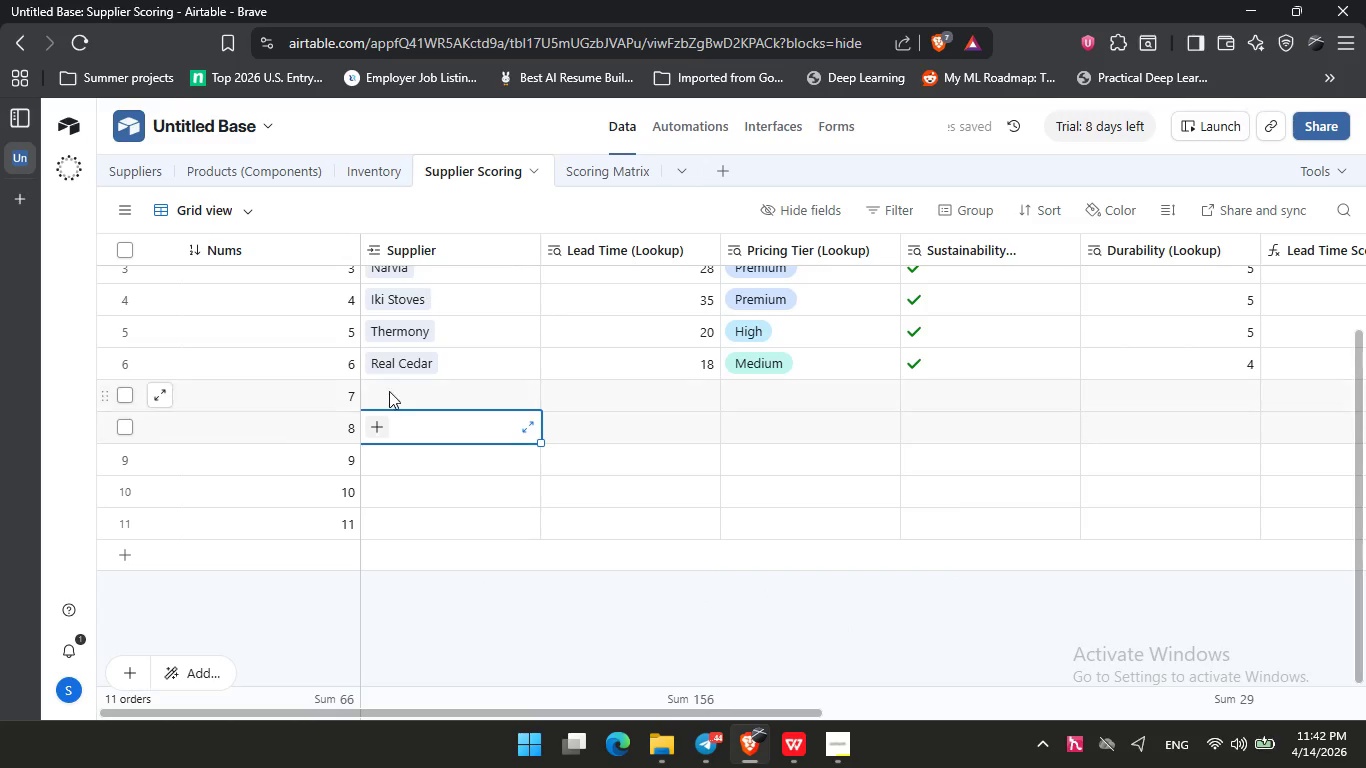 
double_click([387, 388])
 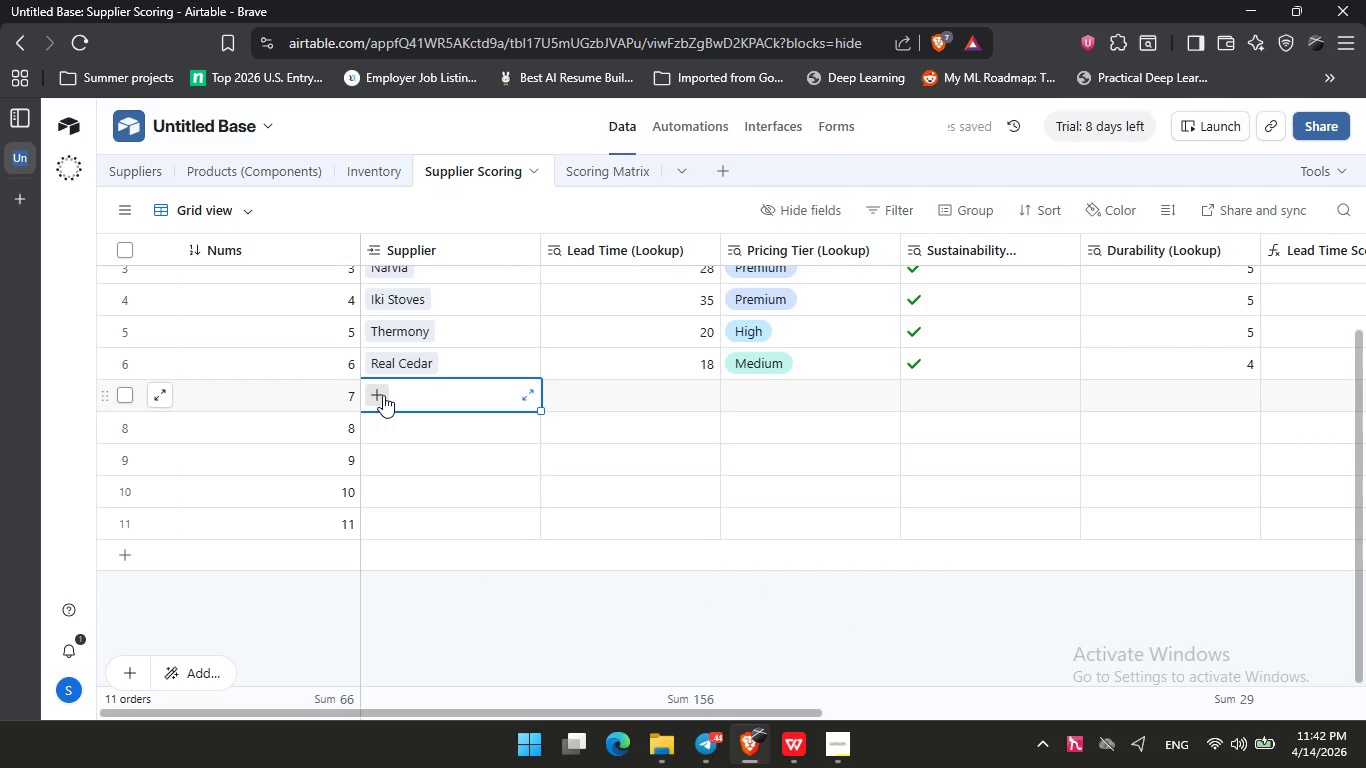 
triple_click([383, 395])
 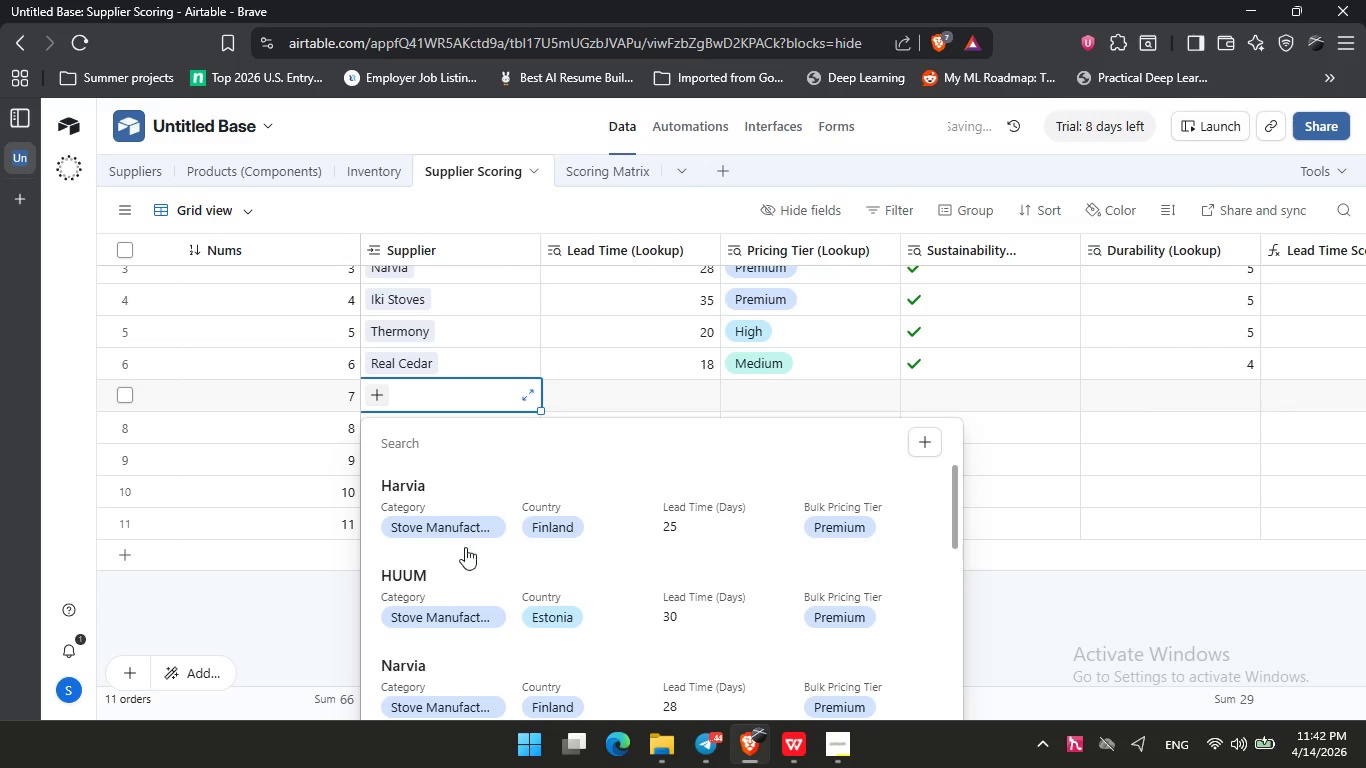 
scroll: coordinate [471, 559], scroll_direction: down, amount: 3.0
 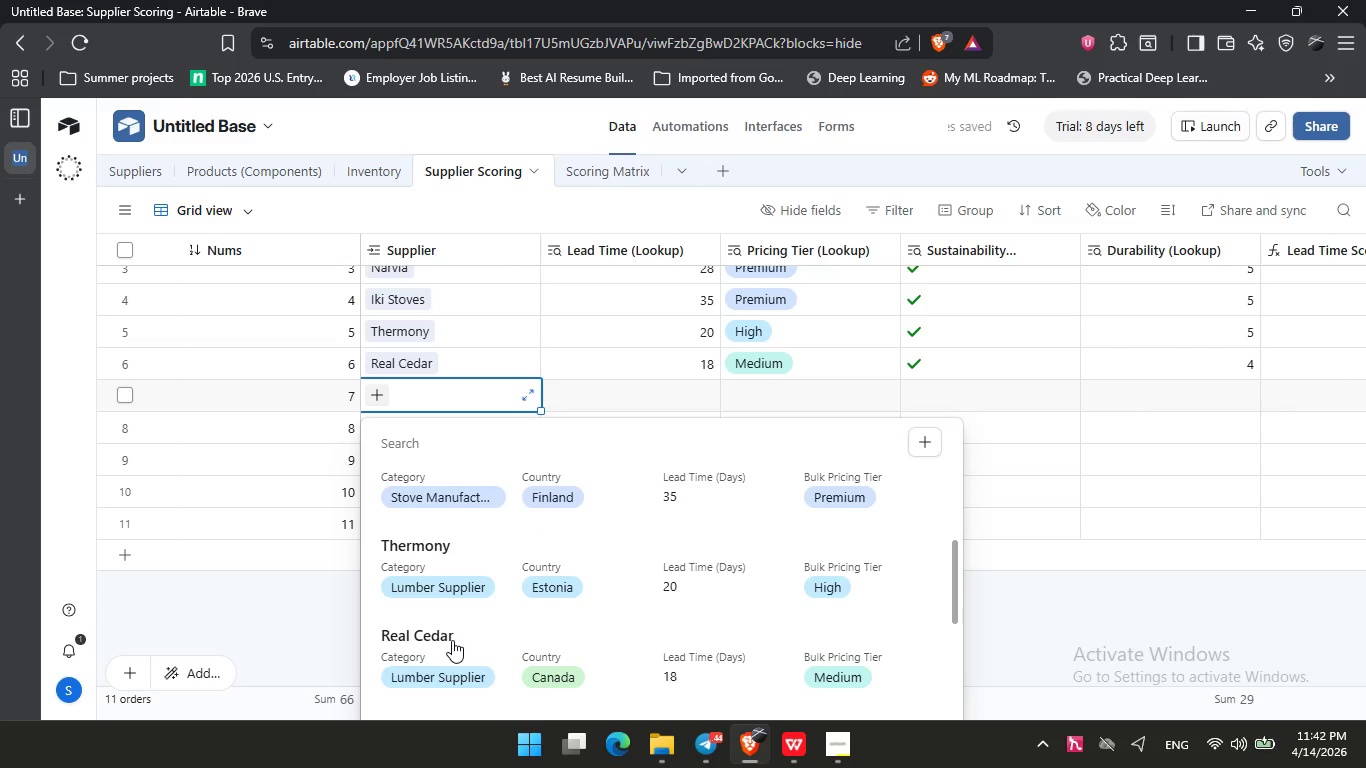 
left_click([452, 640])
 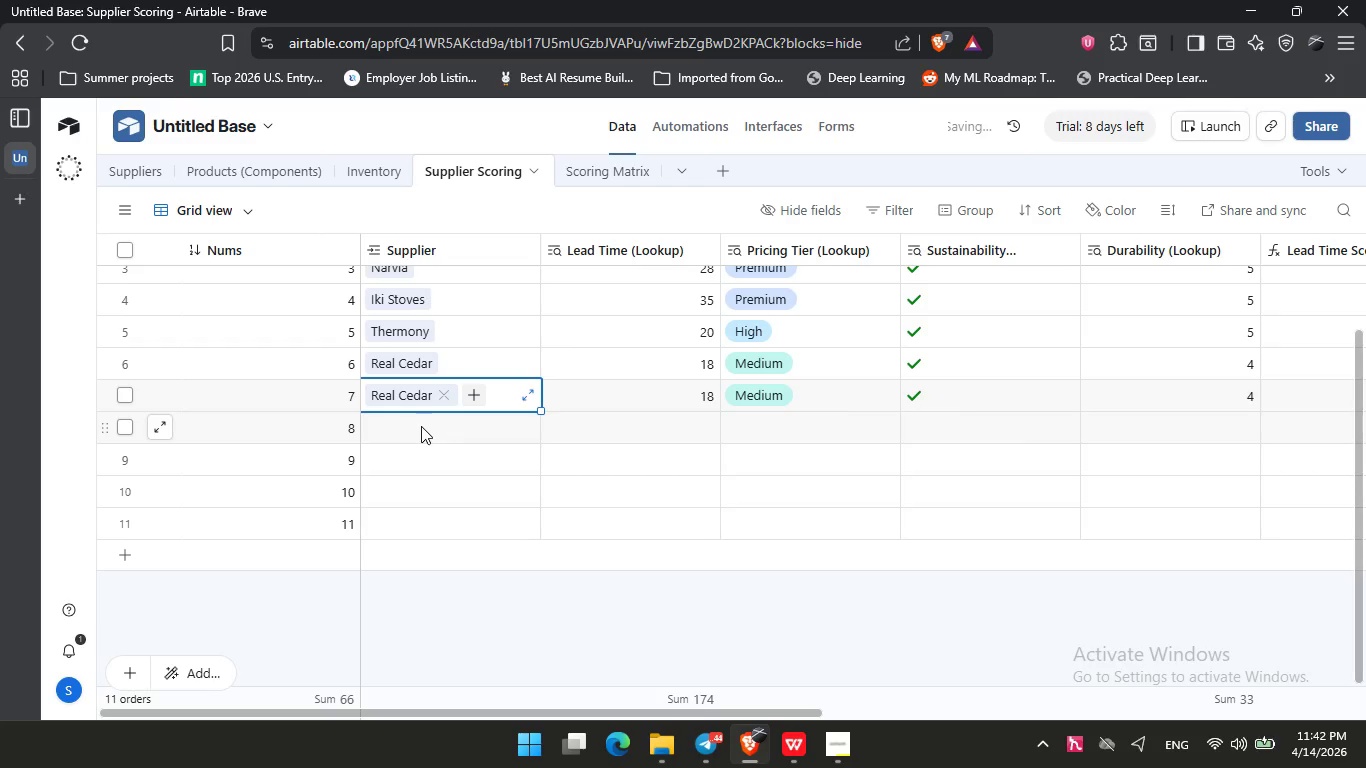 
left_click([421, 426])
 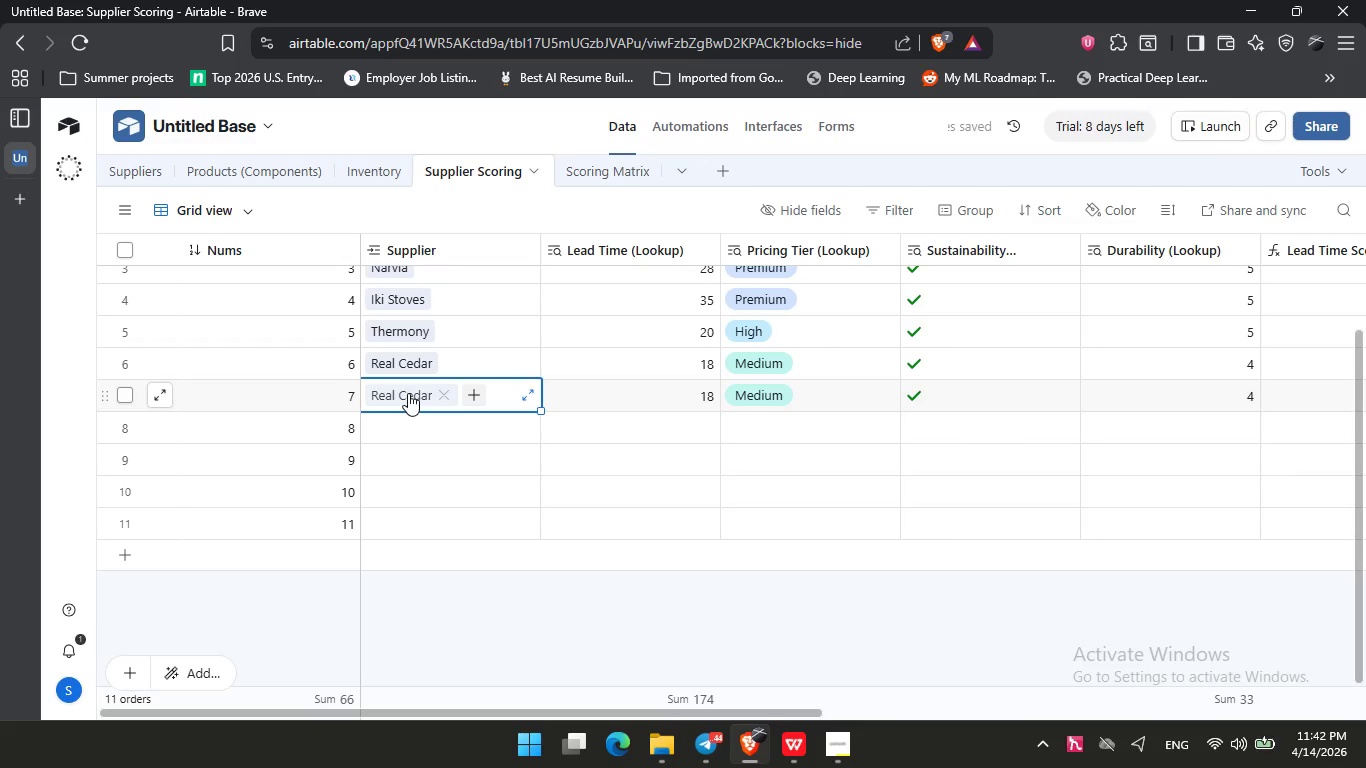 
double_click([408, 393])
 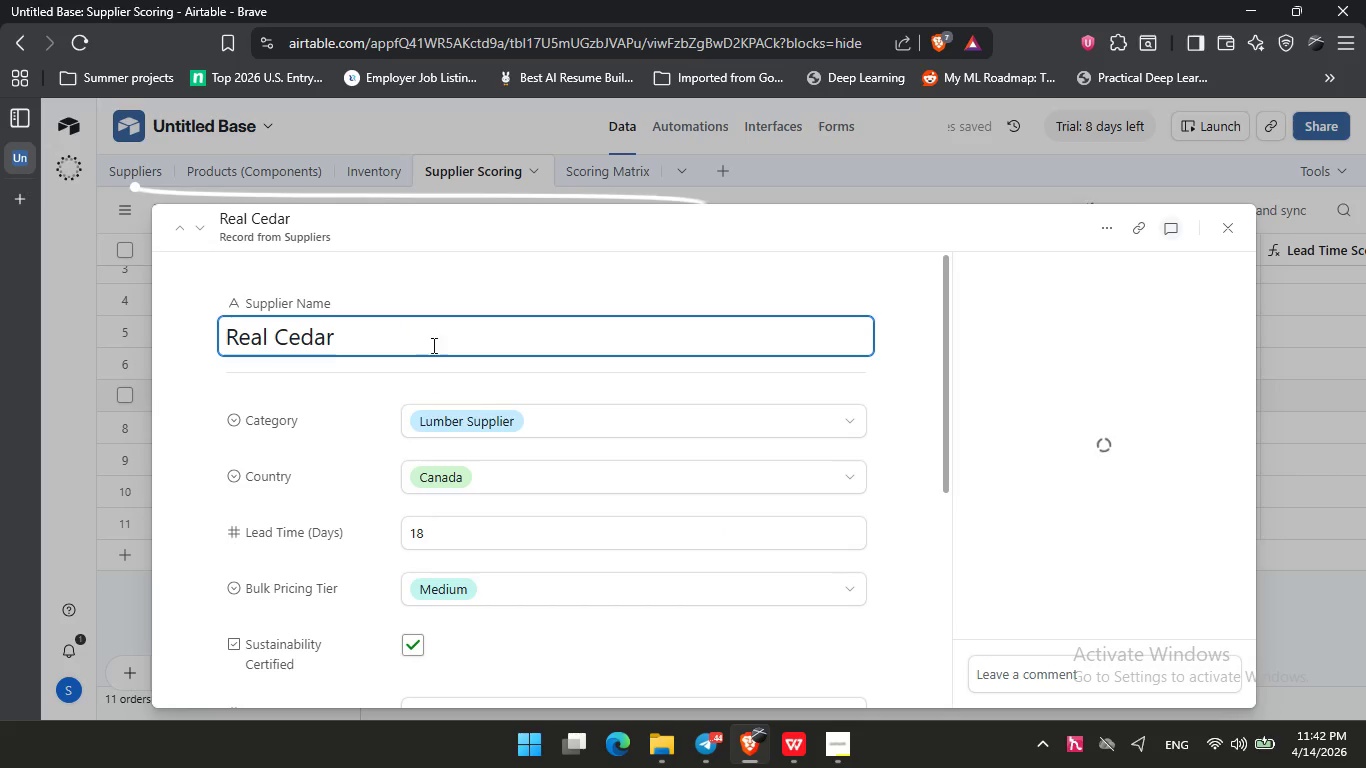 
left_click_drag(start_coordinate=[386, 333], to_coordinate=[127, 332])
 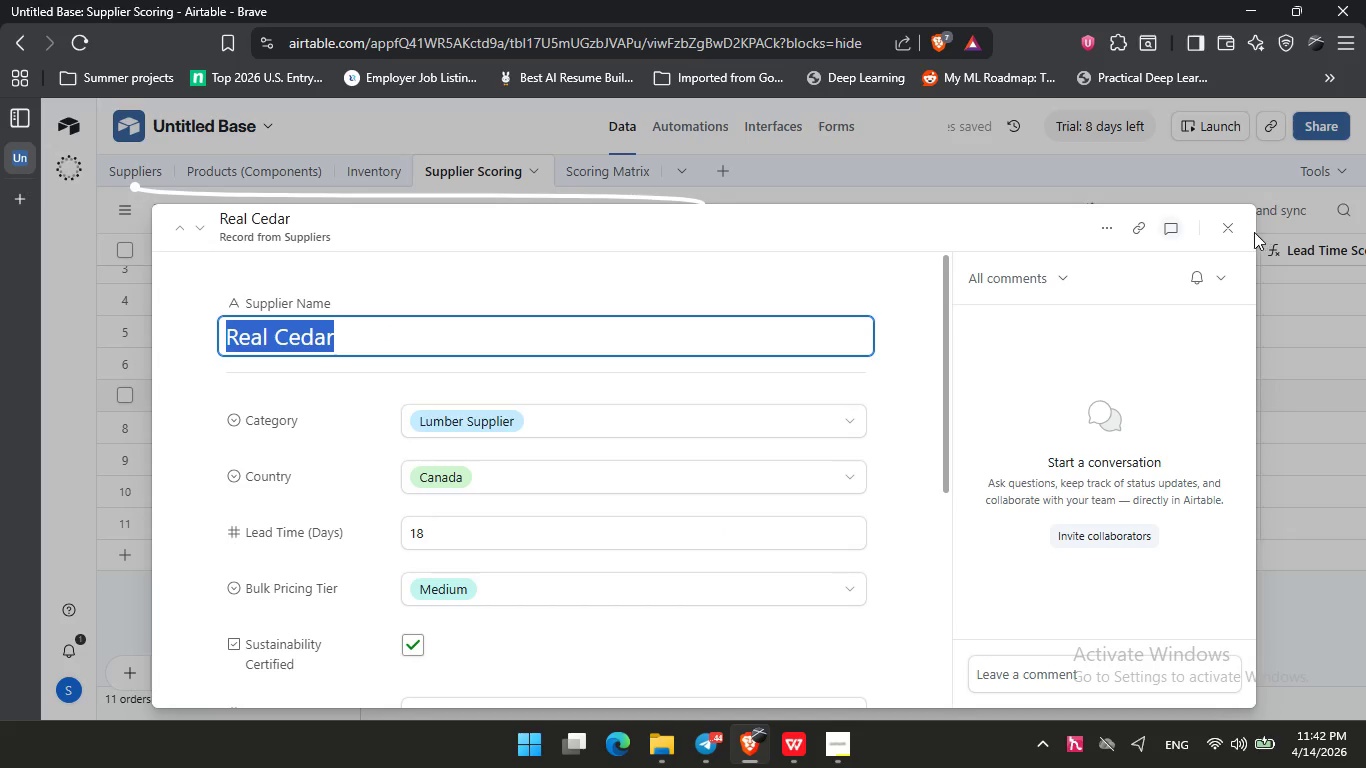 
left_click([1228, 237])
 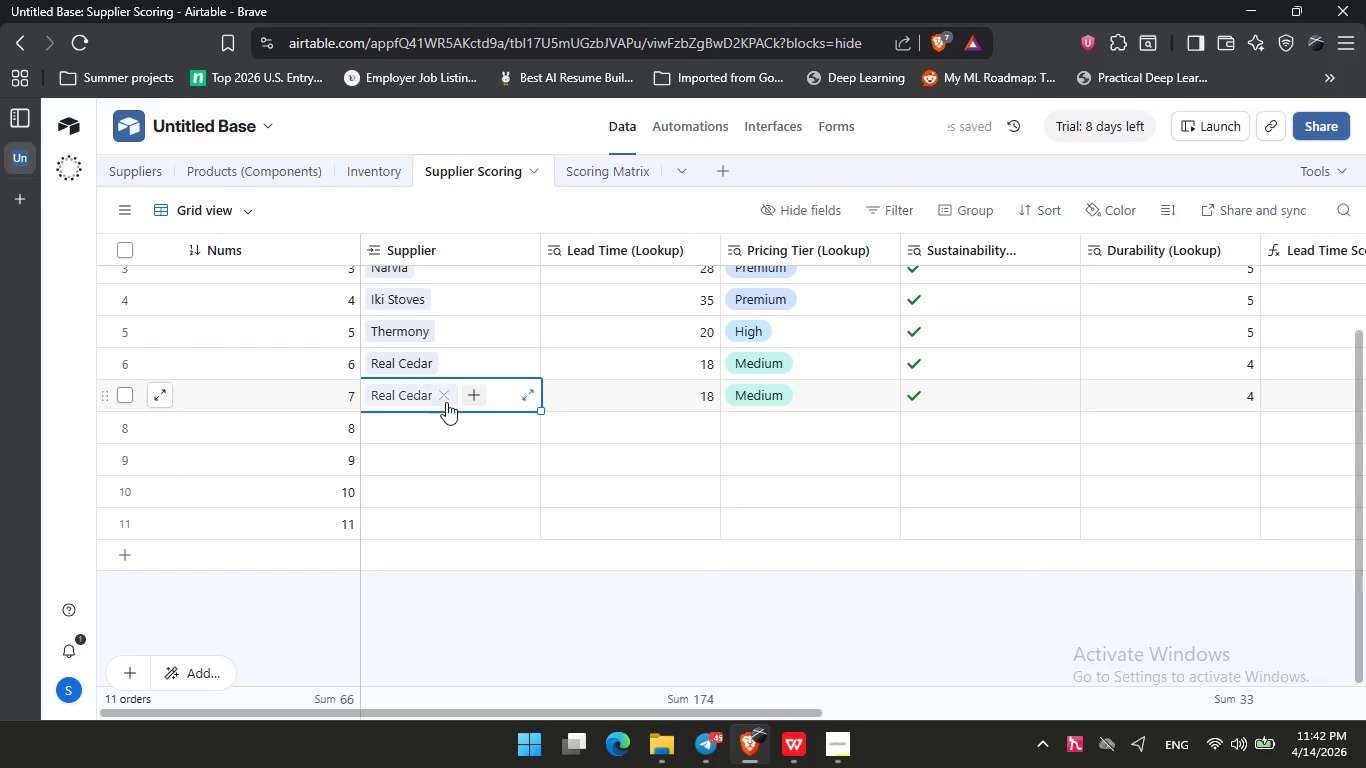 
left_click([446, 402])
 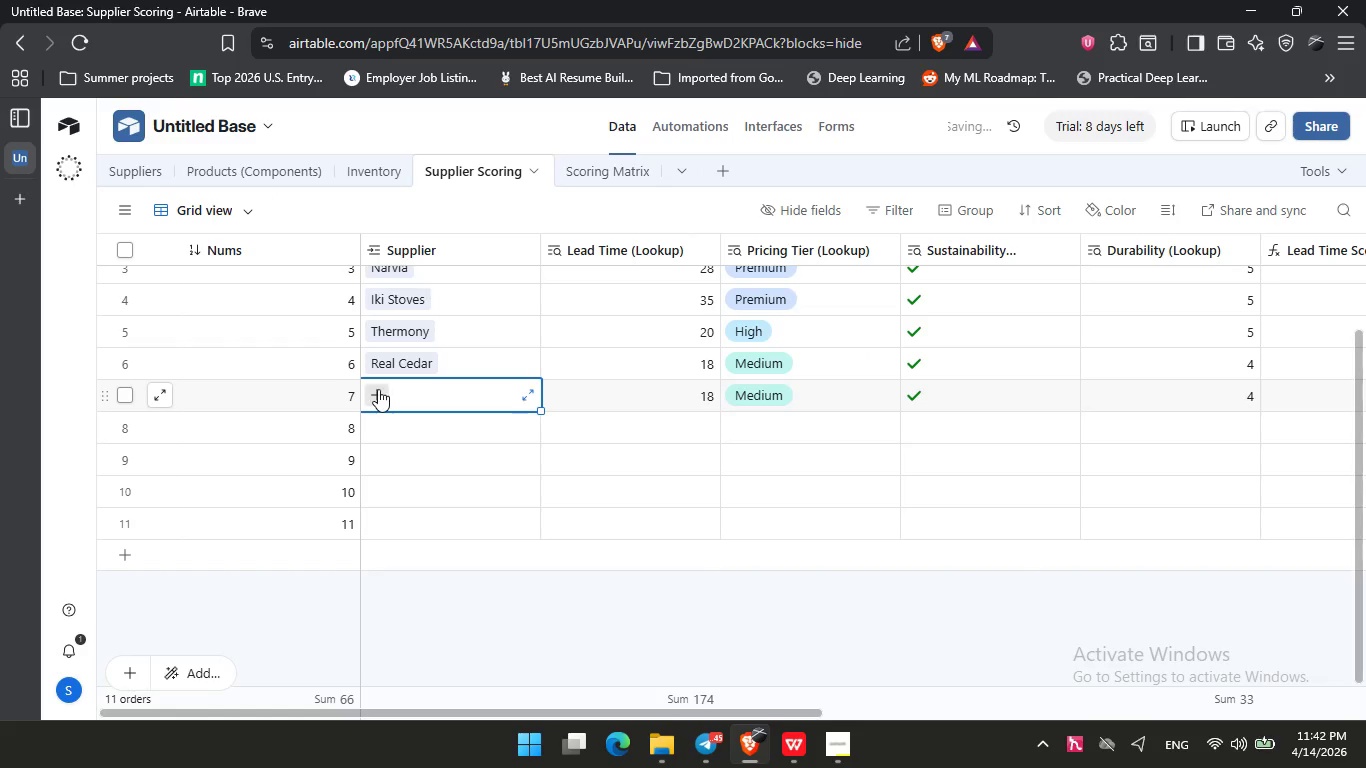 
left_click([378, 389])
 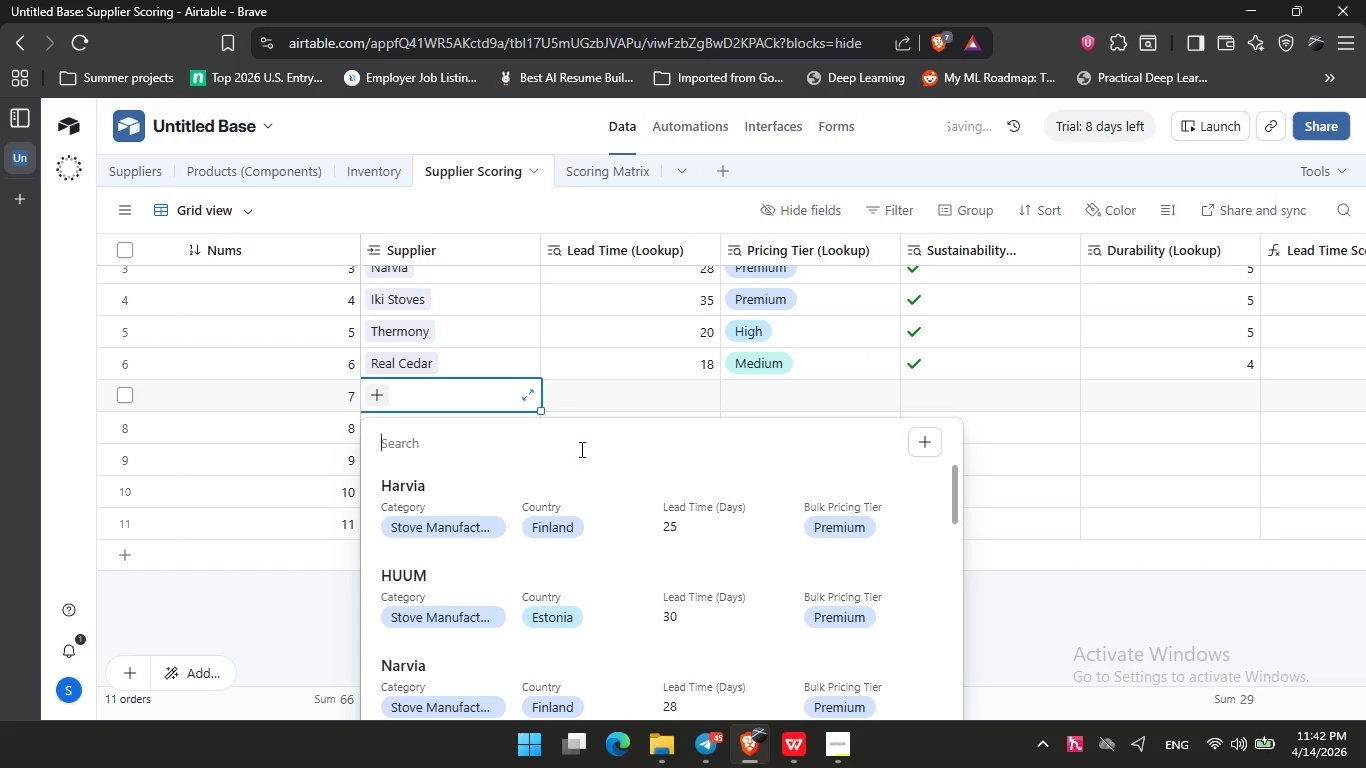 
scroll: coordinate [503, 483], scroll_direction: down, amount: 5.0
 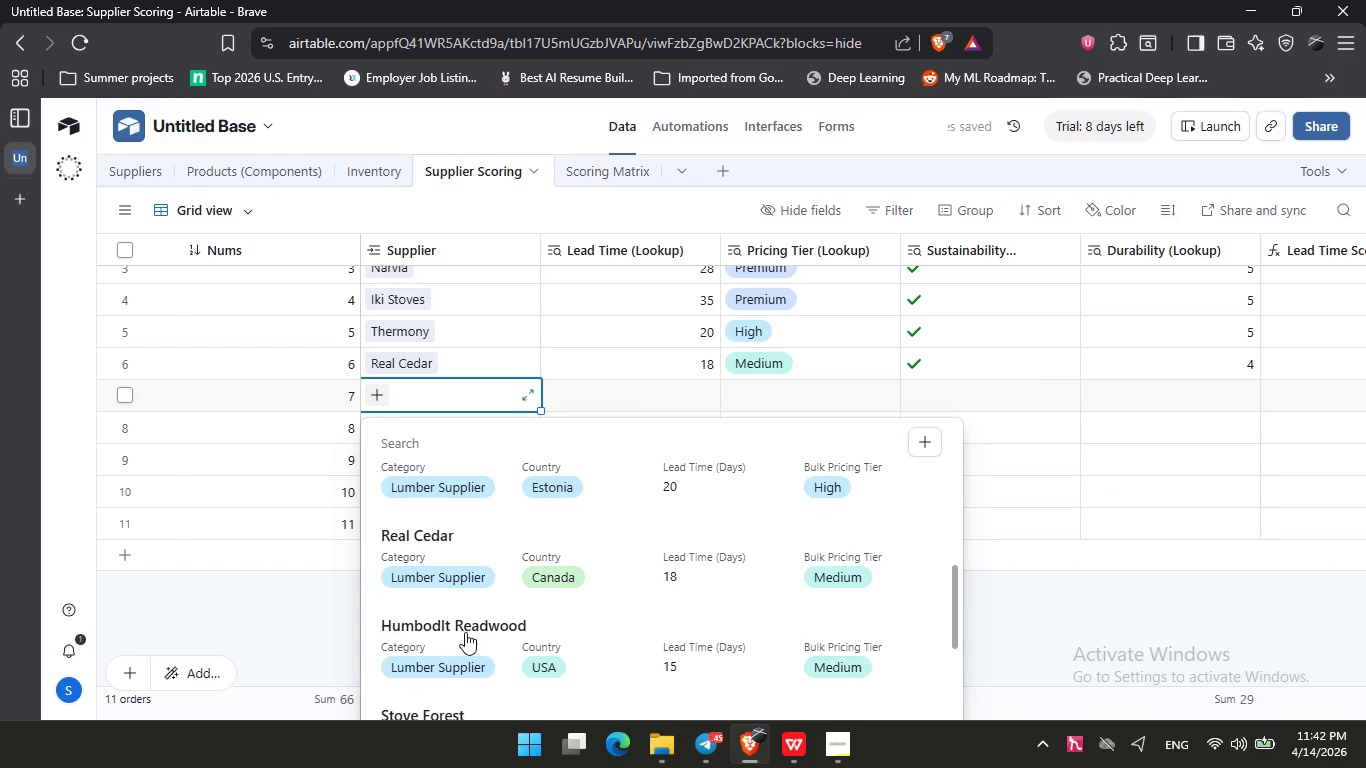 
left_click([462, 651])
 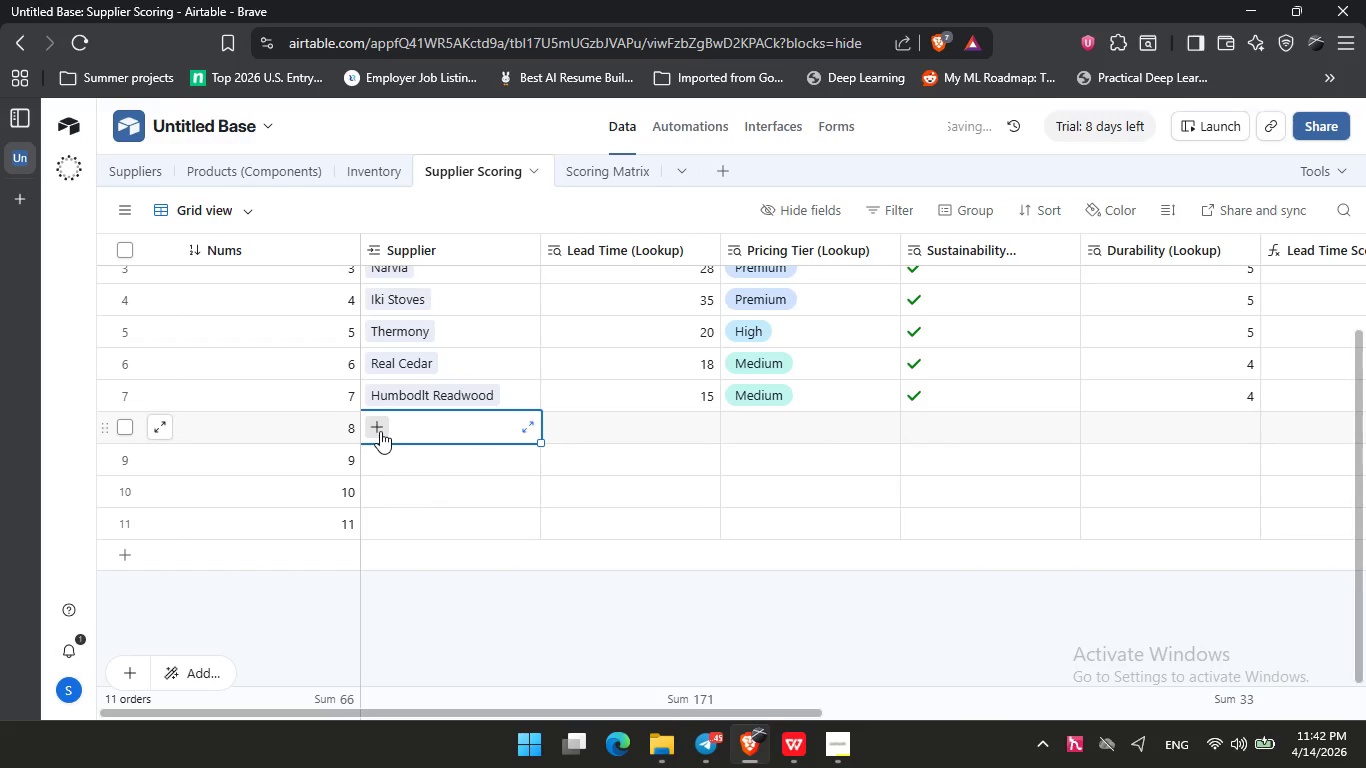 
double_click([380, 431])
 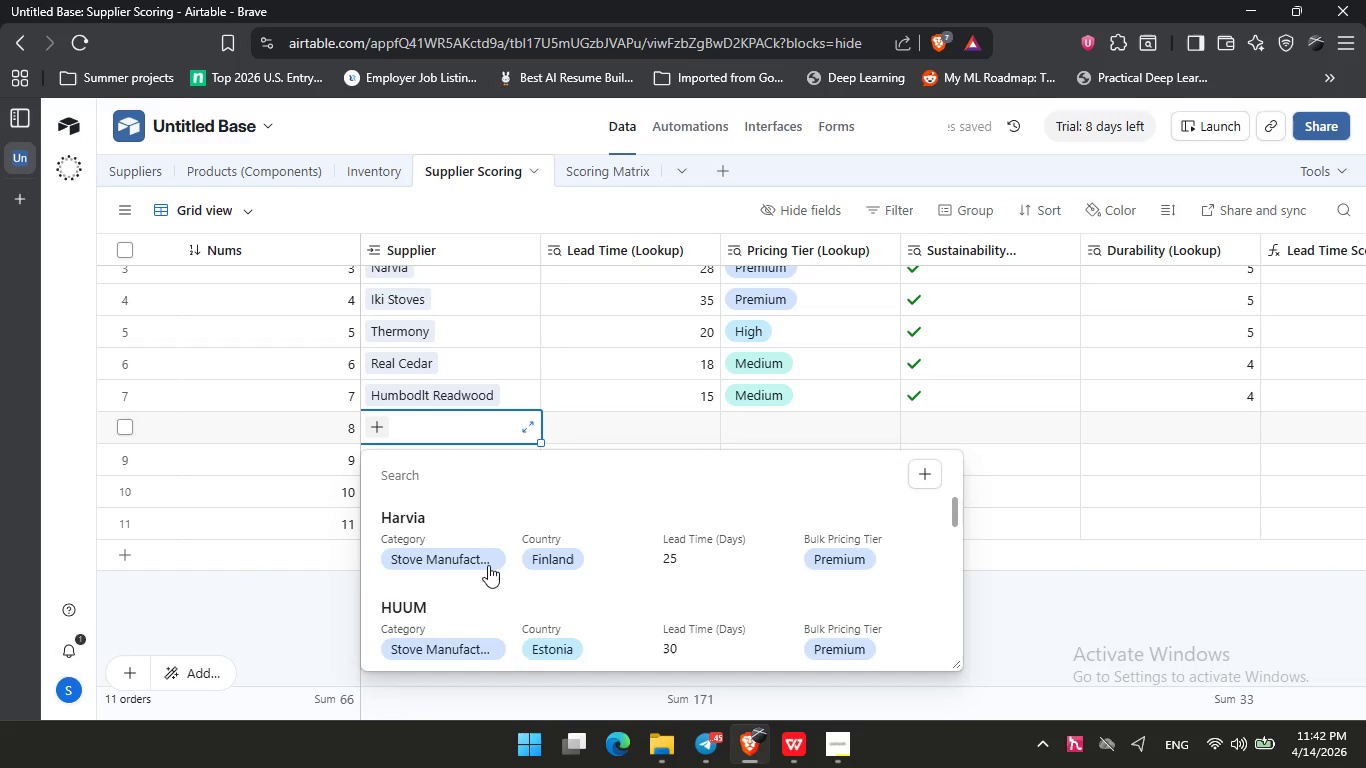 
scroll: coordinate [489, 565], scroll_direction: down, amount: 5.0
 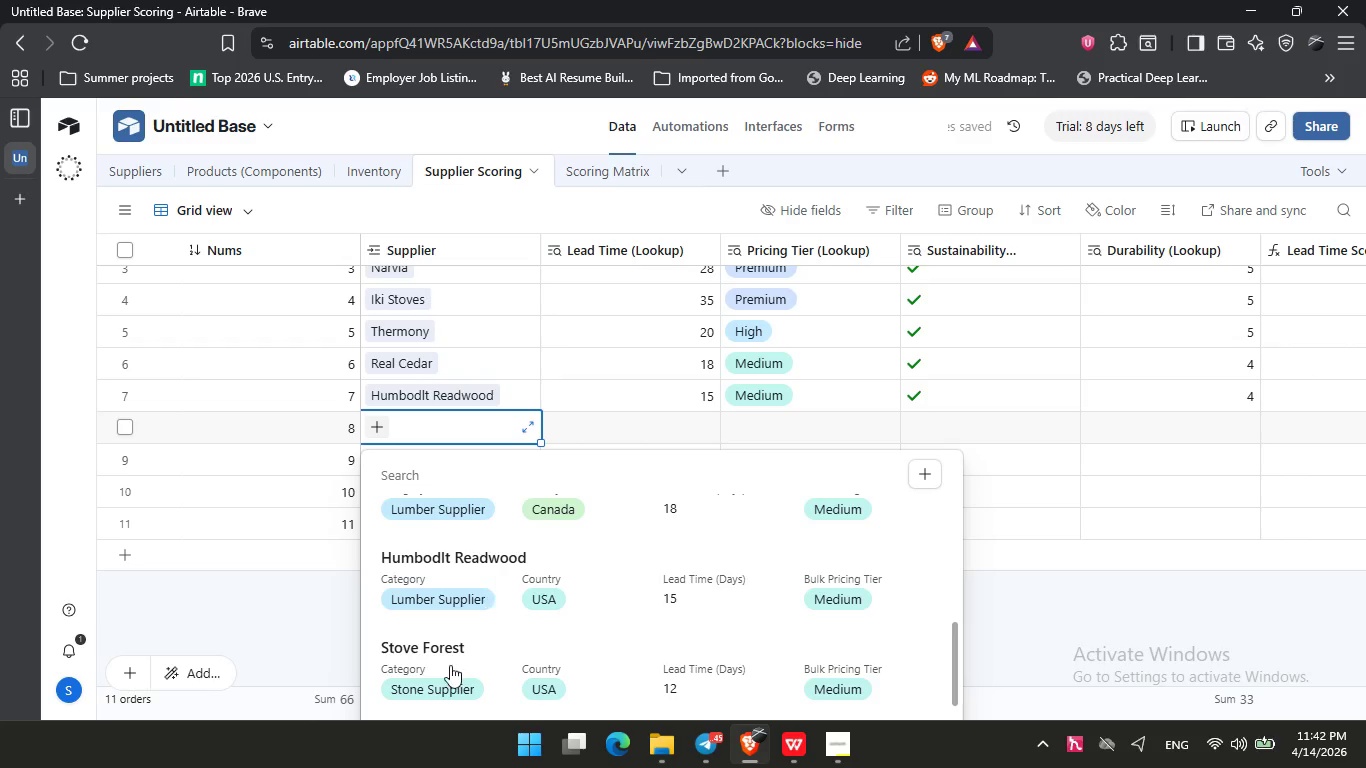 
left_click([448, 668])
 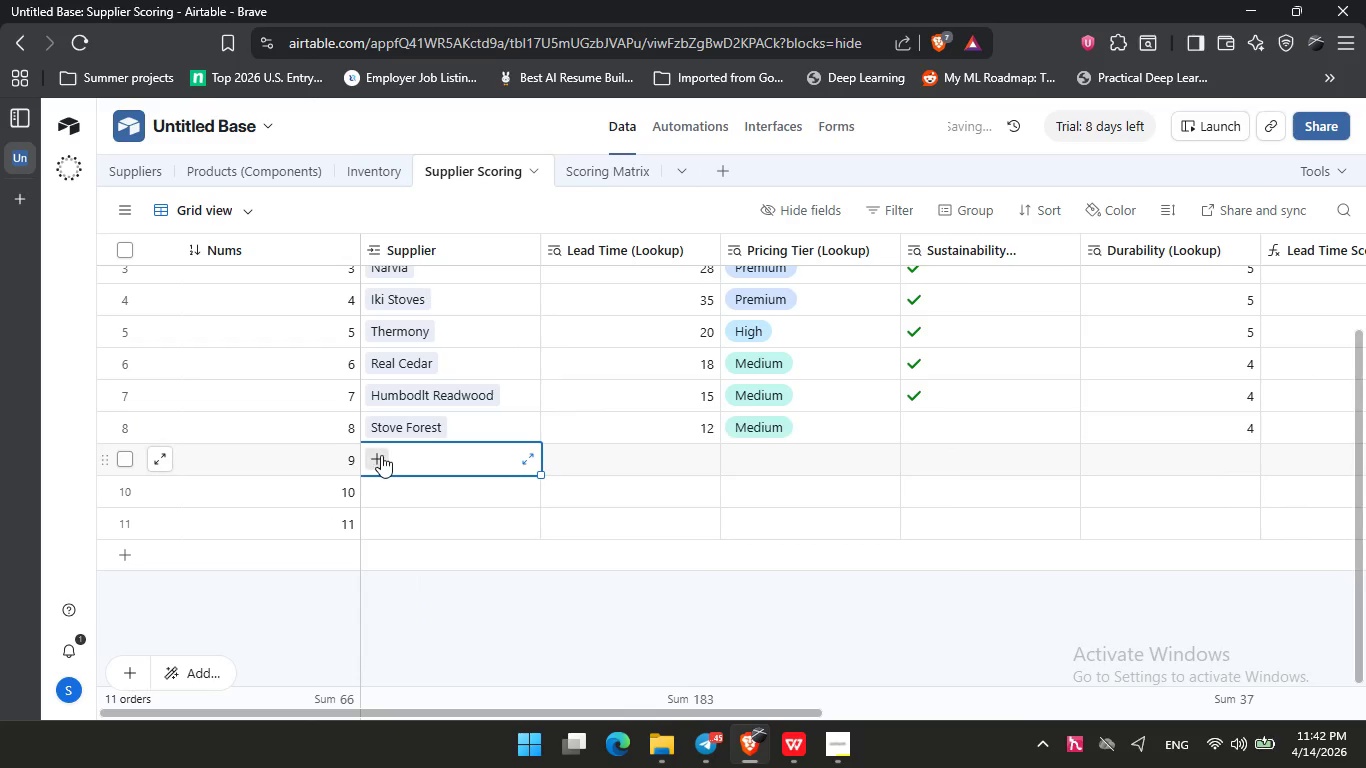 
double_click([381, 455])
 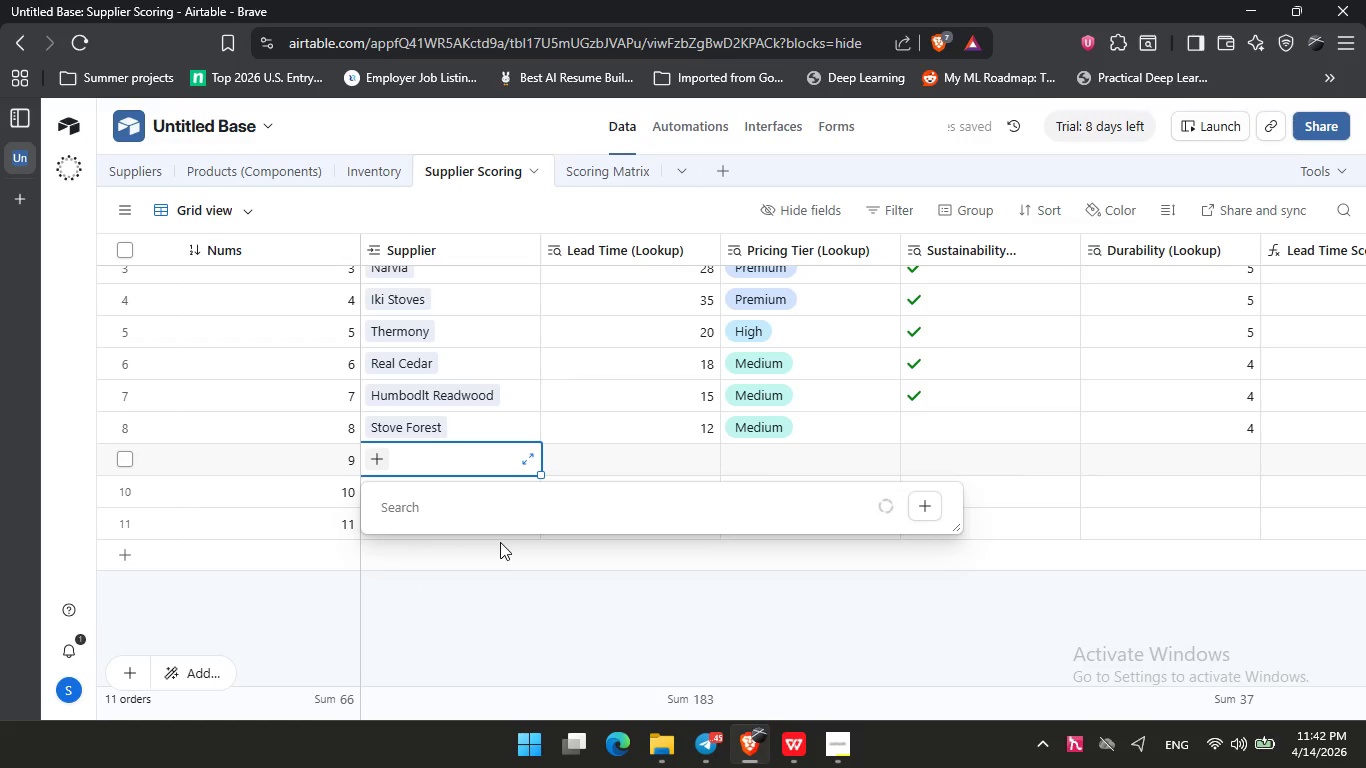 
scroll: coordinate [501, 556], scroll_direction: down, amount: 5.0
 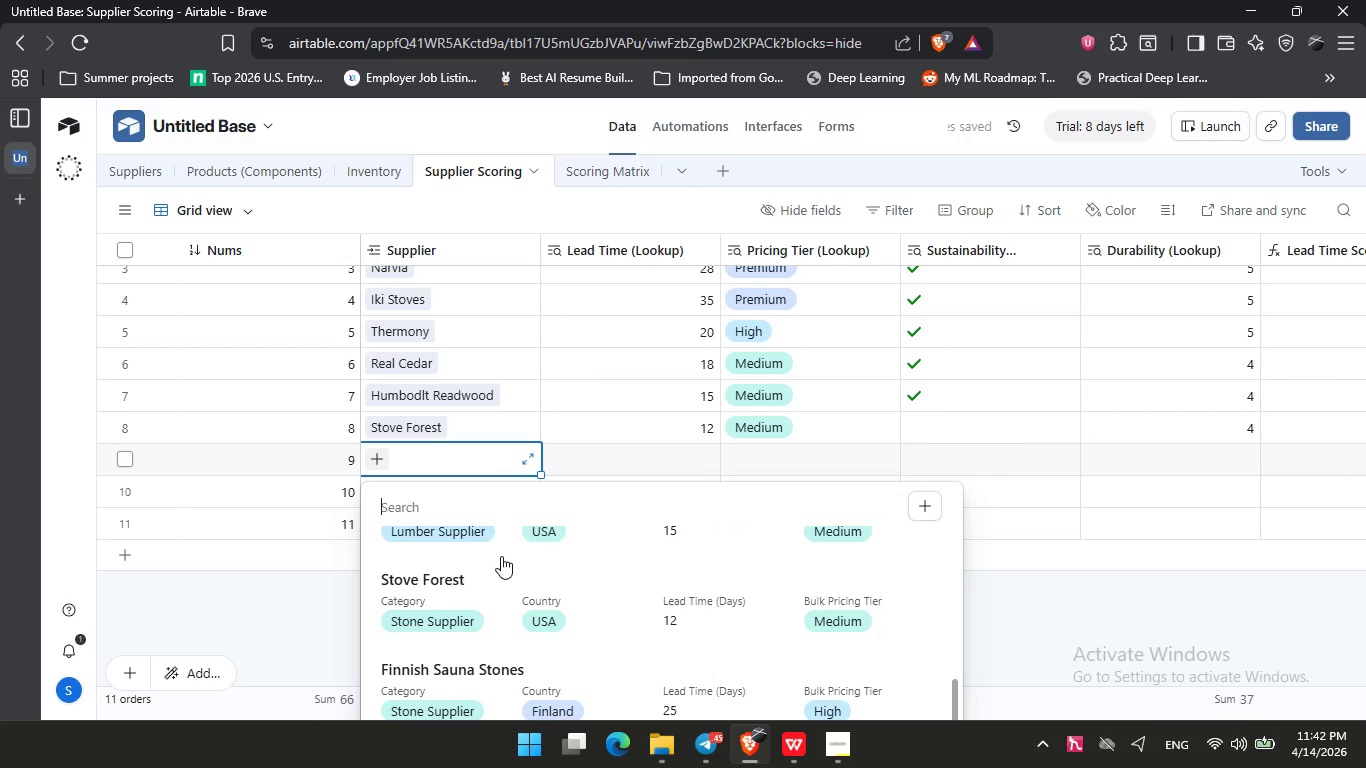 
scroll: coordinate [501, 556], scroll_direction: up, amount: 1.0
 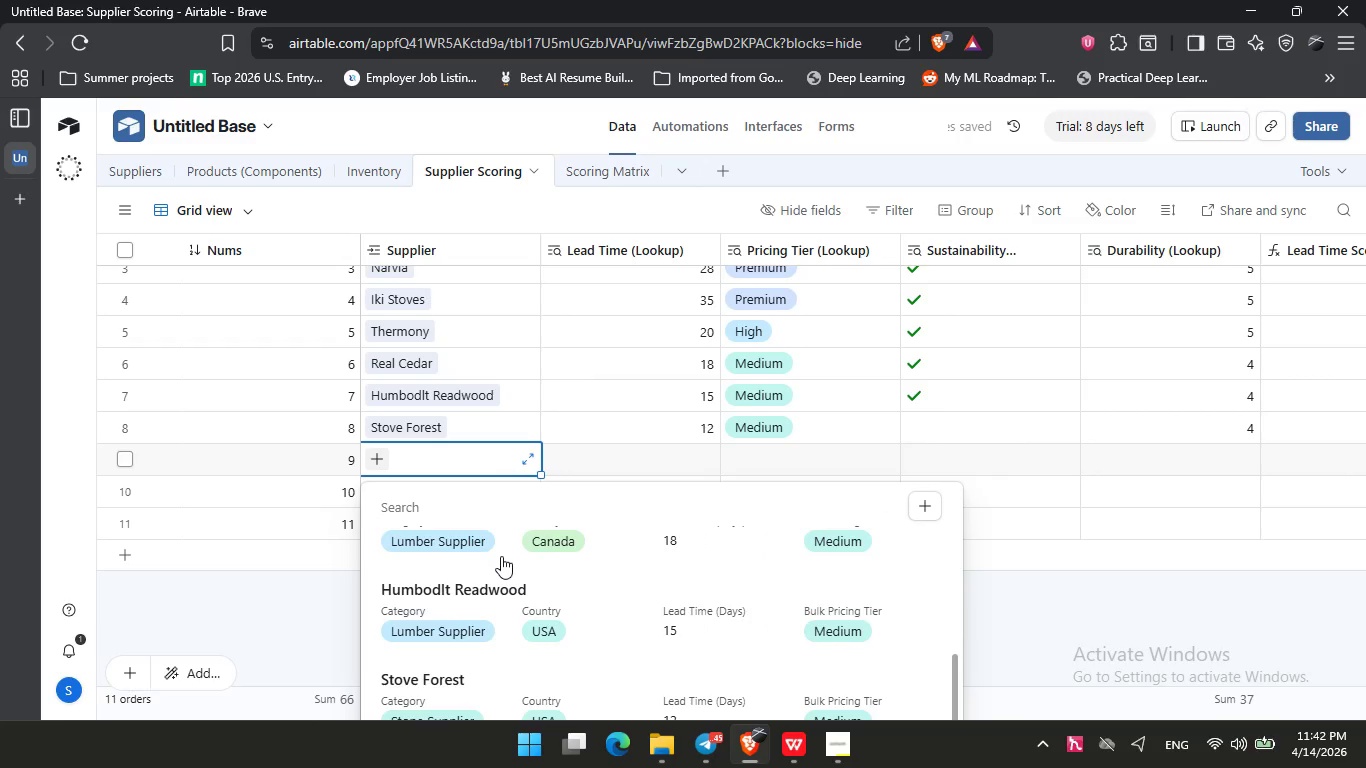 
scroll: coordinate [501, 556], scroll_direction: down, amount: 1.0
 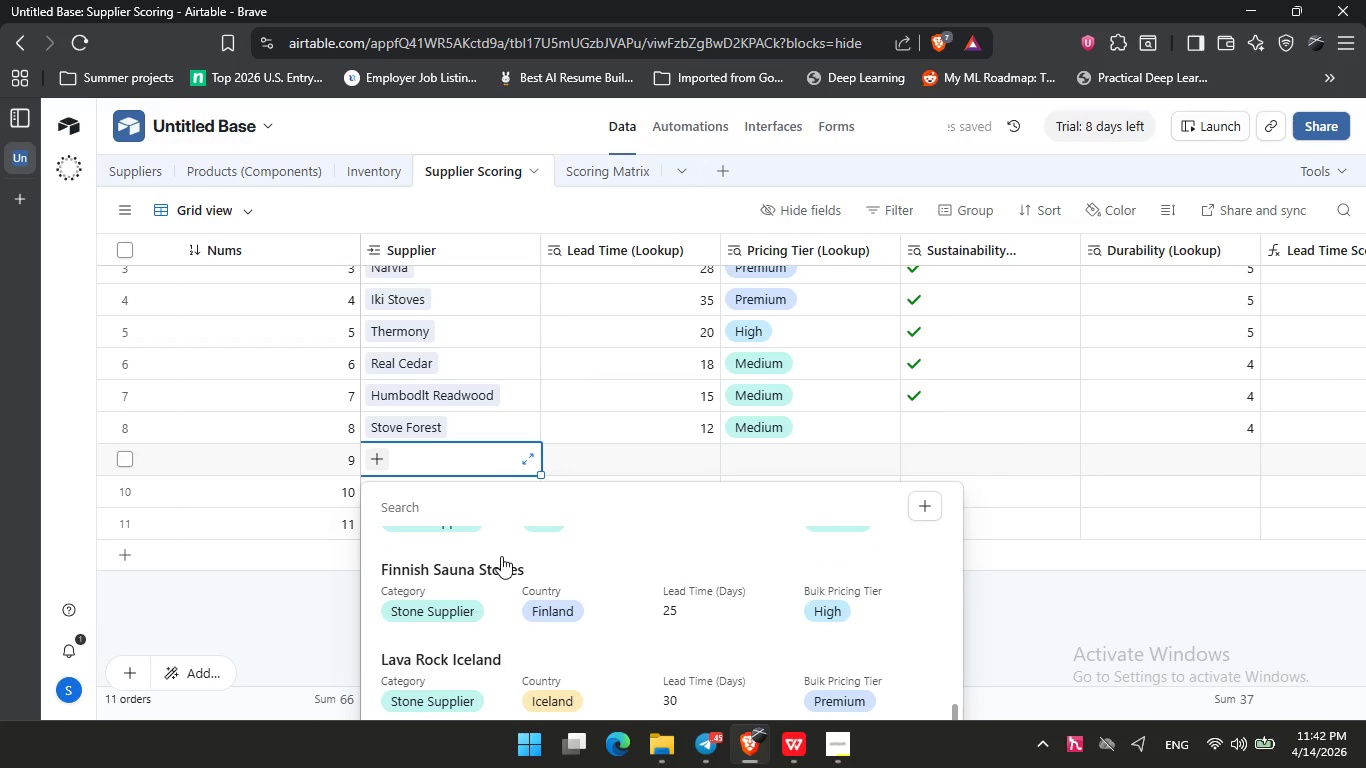 
scroll: coordinate [501, 556], scroll_direction: up, amount: 1.0
 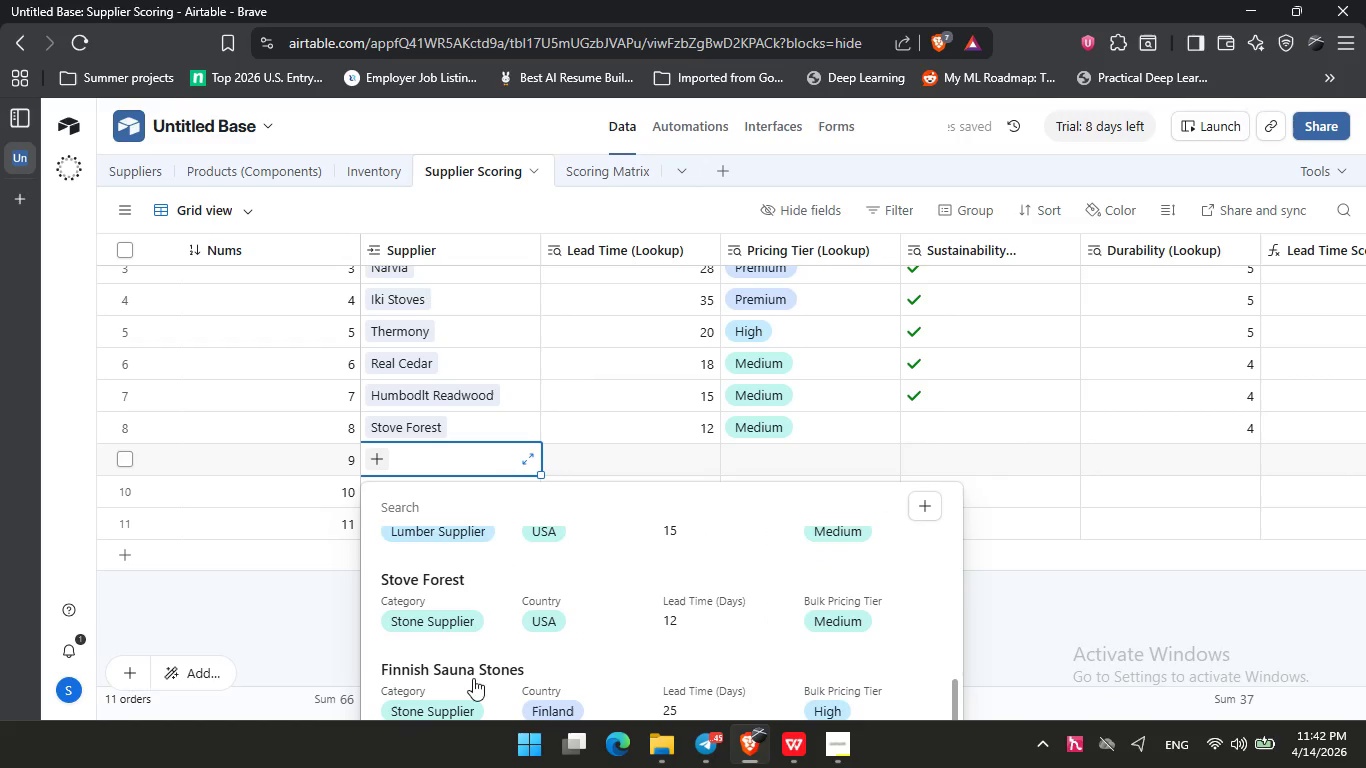 
left_click([468, 683])
 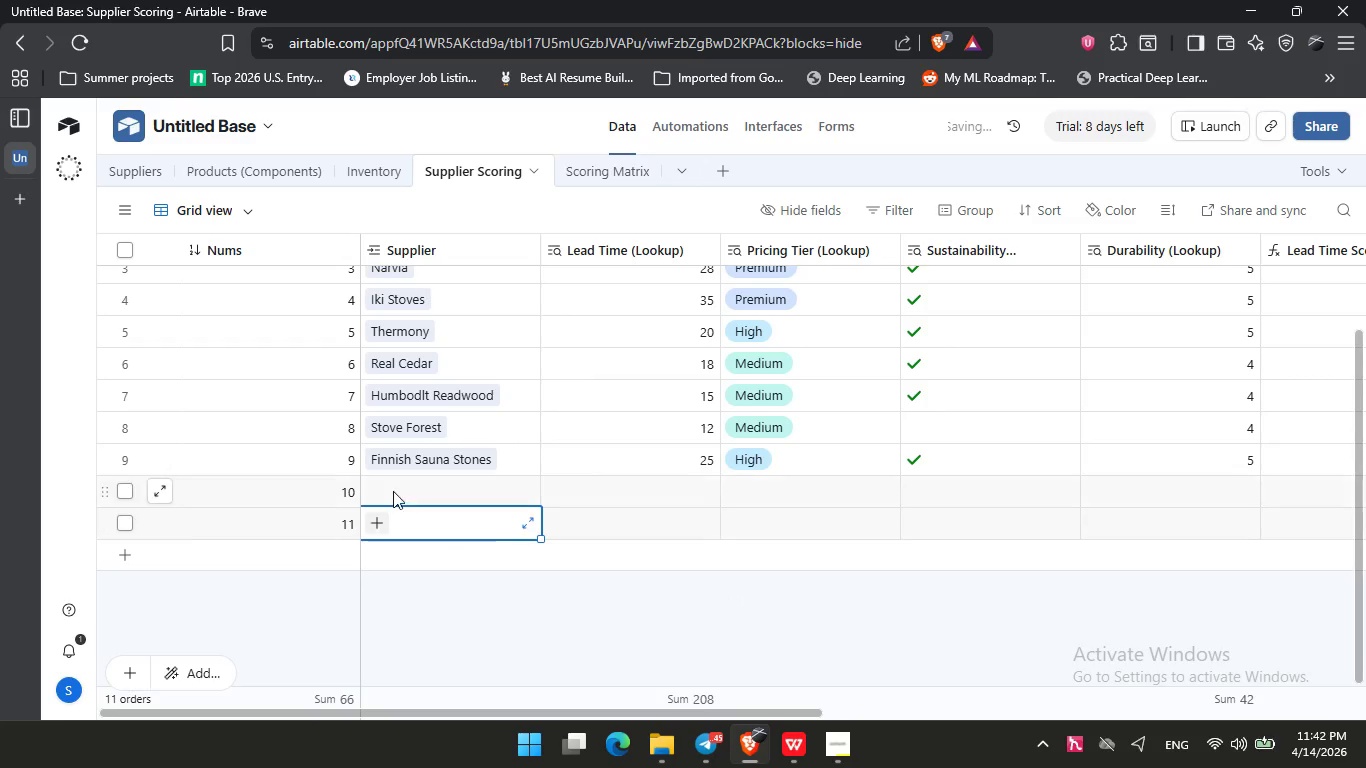 
double_click([392, 490])
 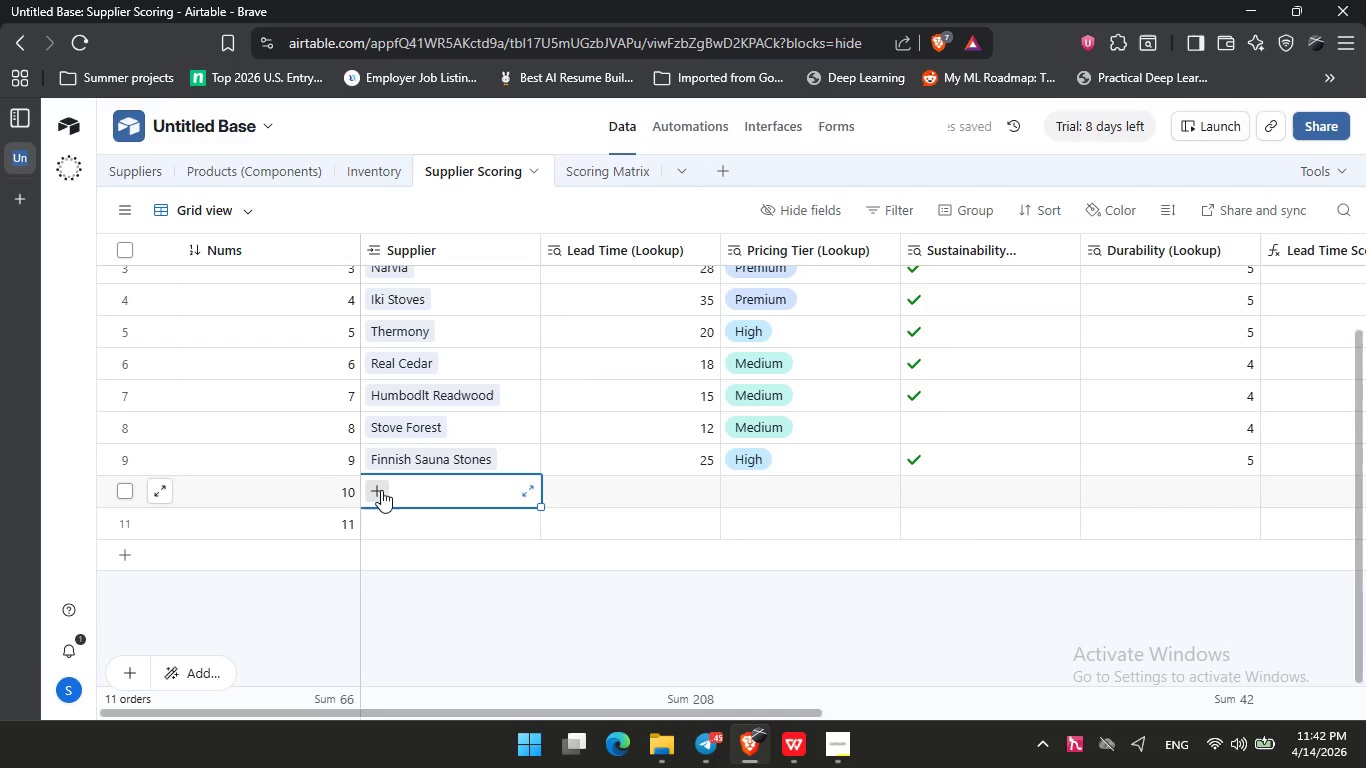 
triple_click([381, 490])
 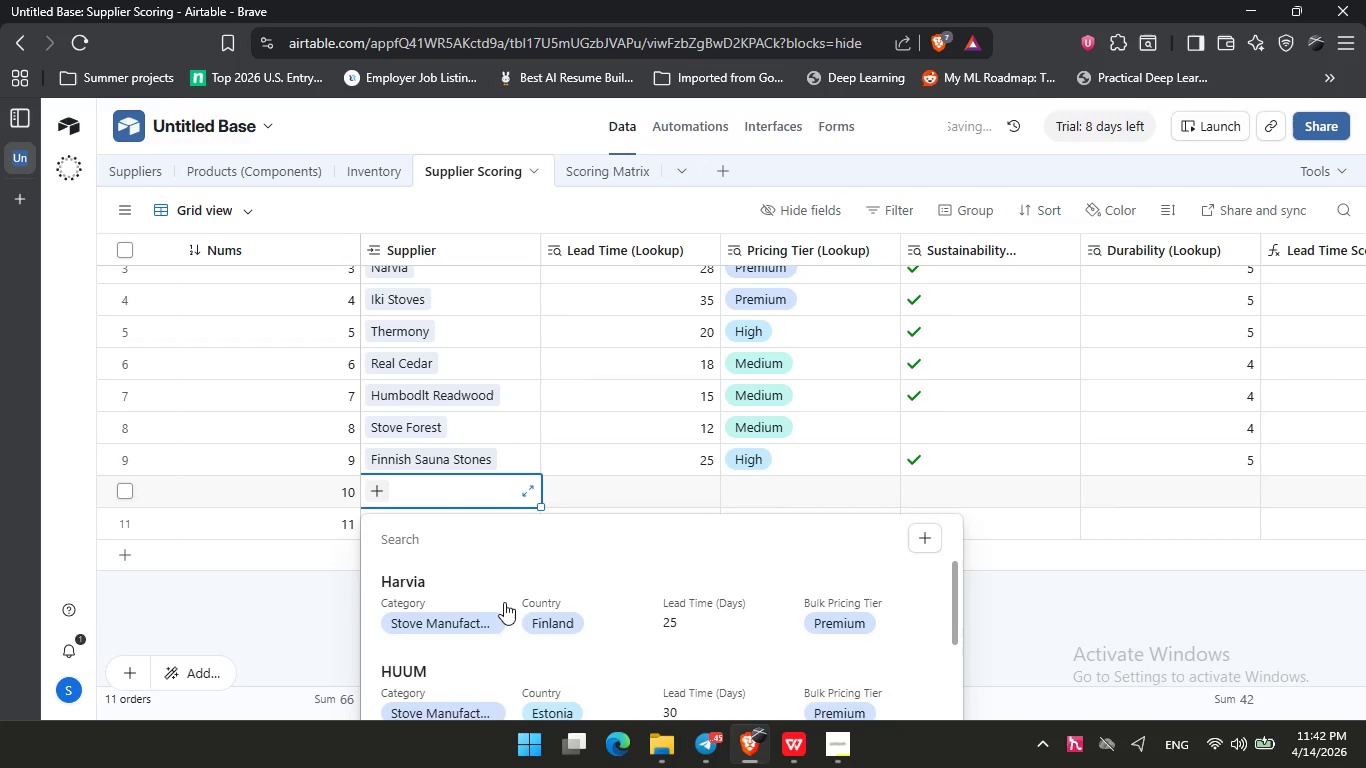 
scroll: coordinate [504, 602], scroll_direction: down, amount: 6.0
 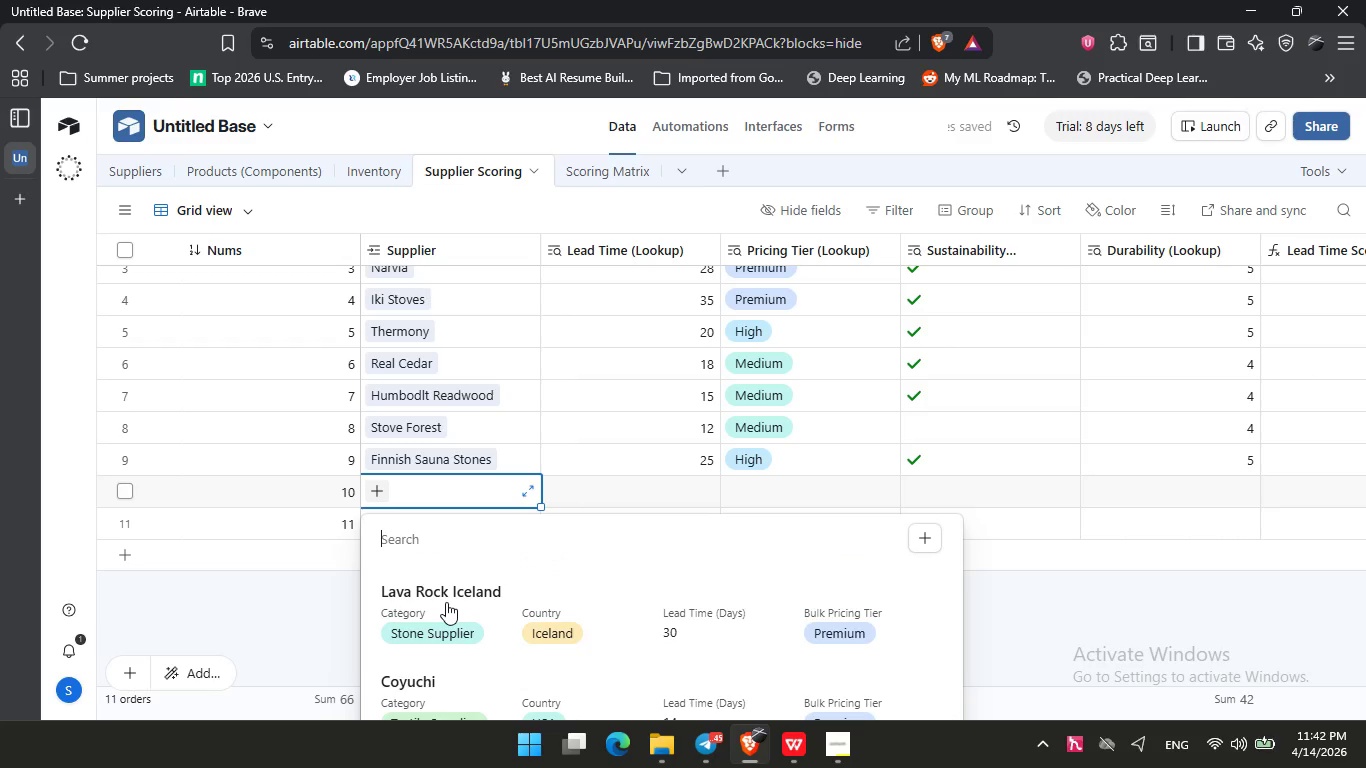 
left_click([446, 602])
 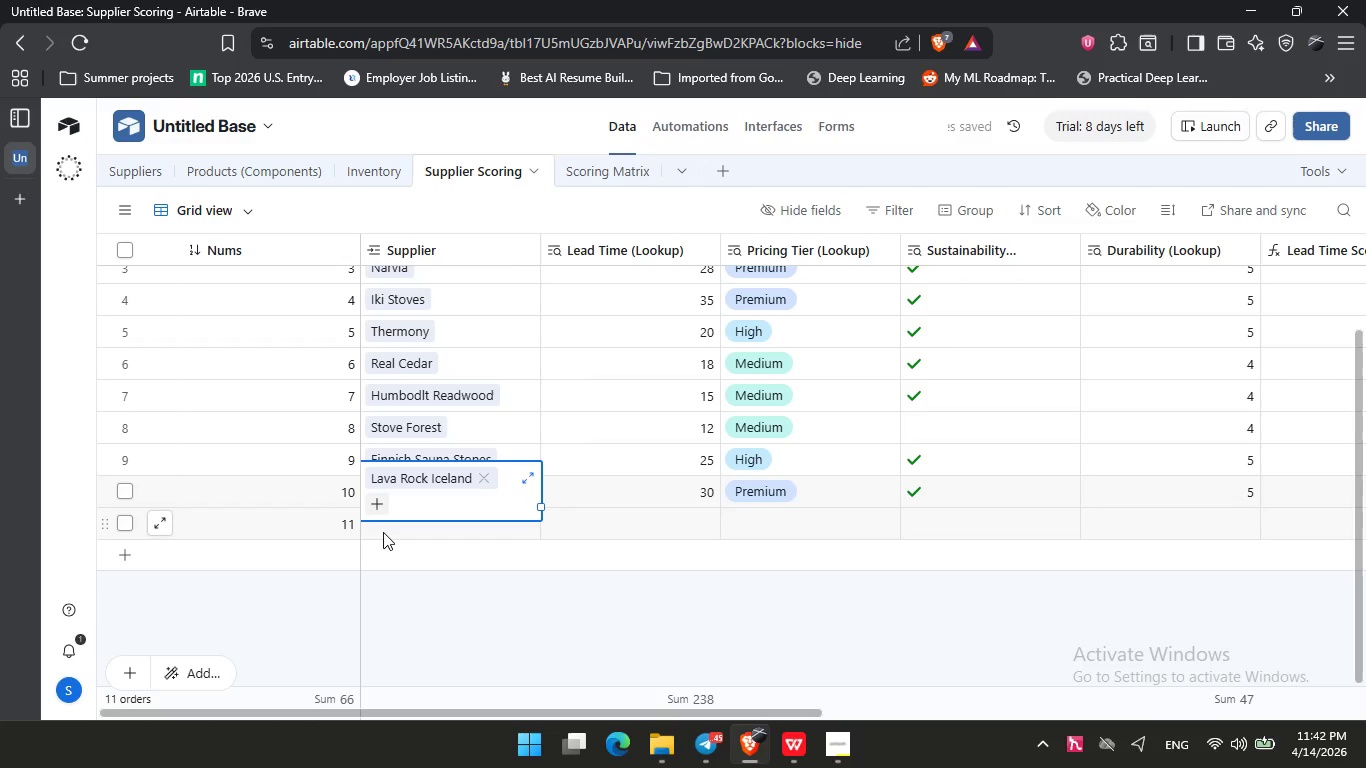 
double_click([383, 532])
 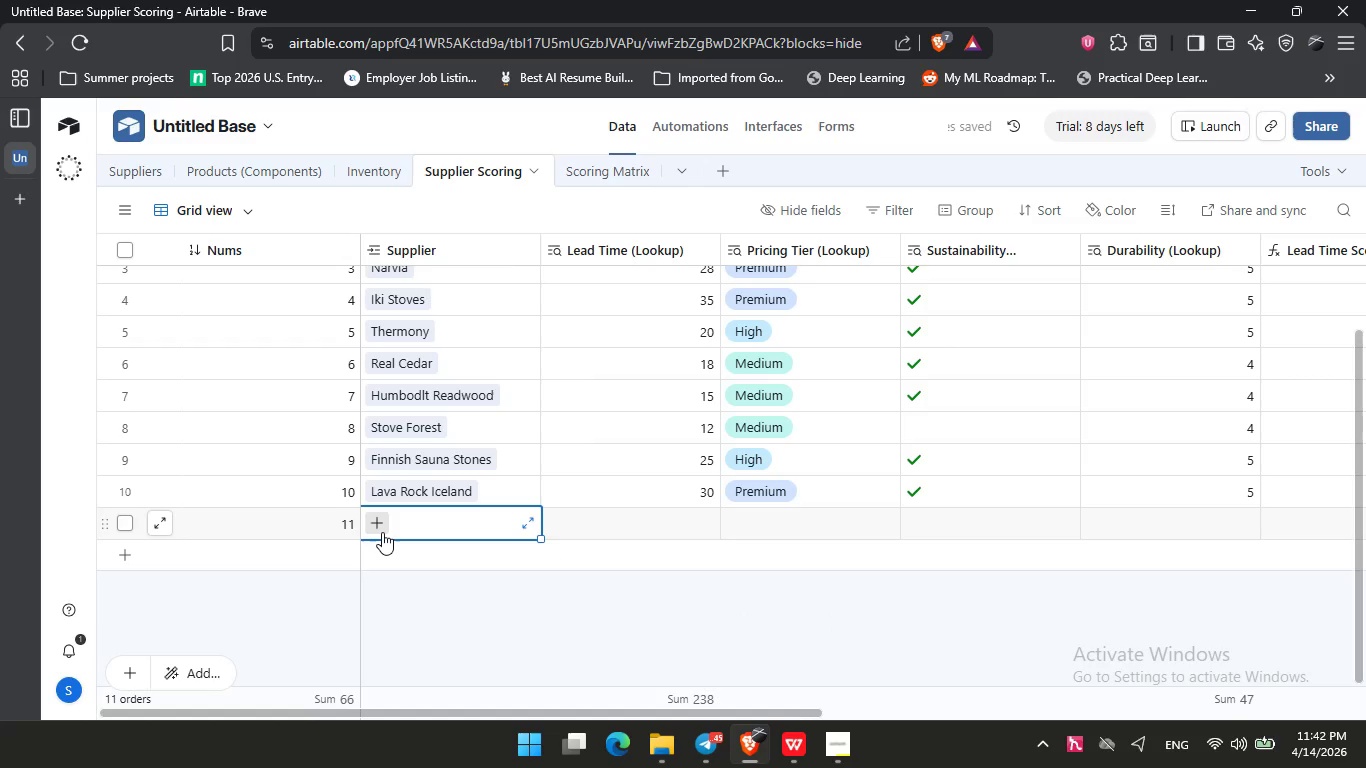 
triple_click([382, 532])
 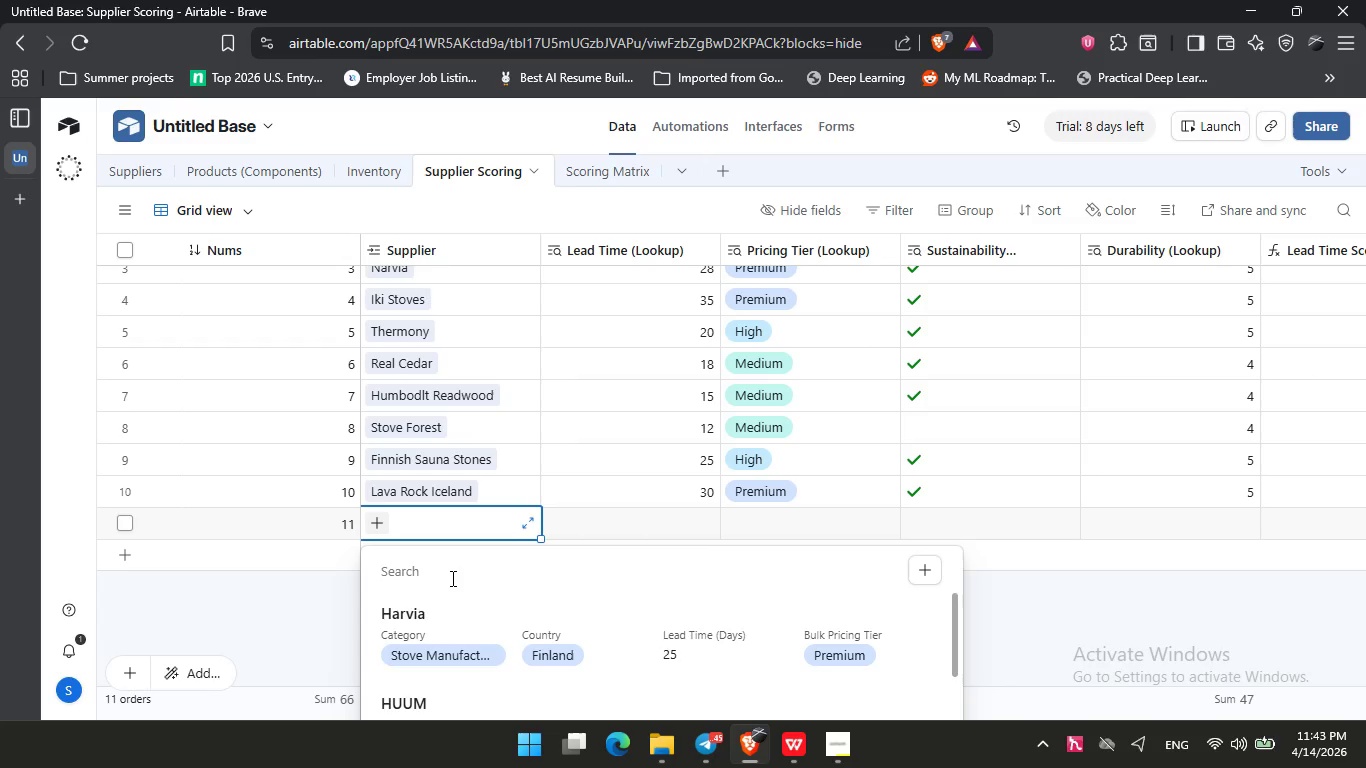 
wait(47.23)
 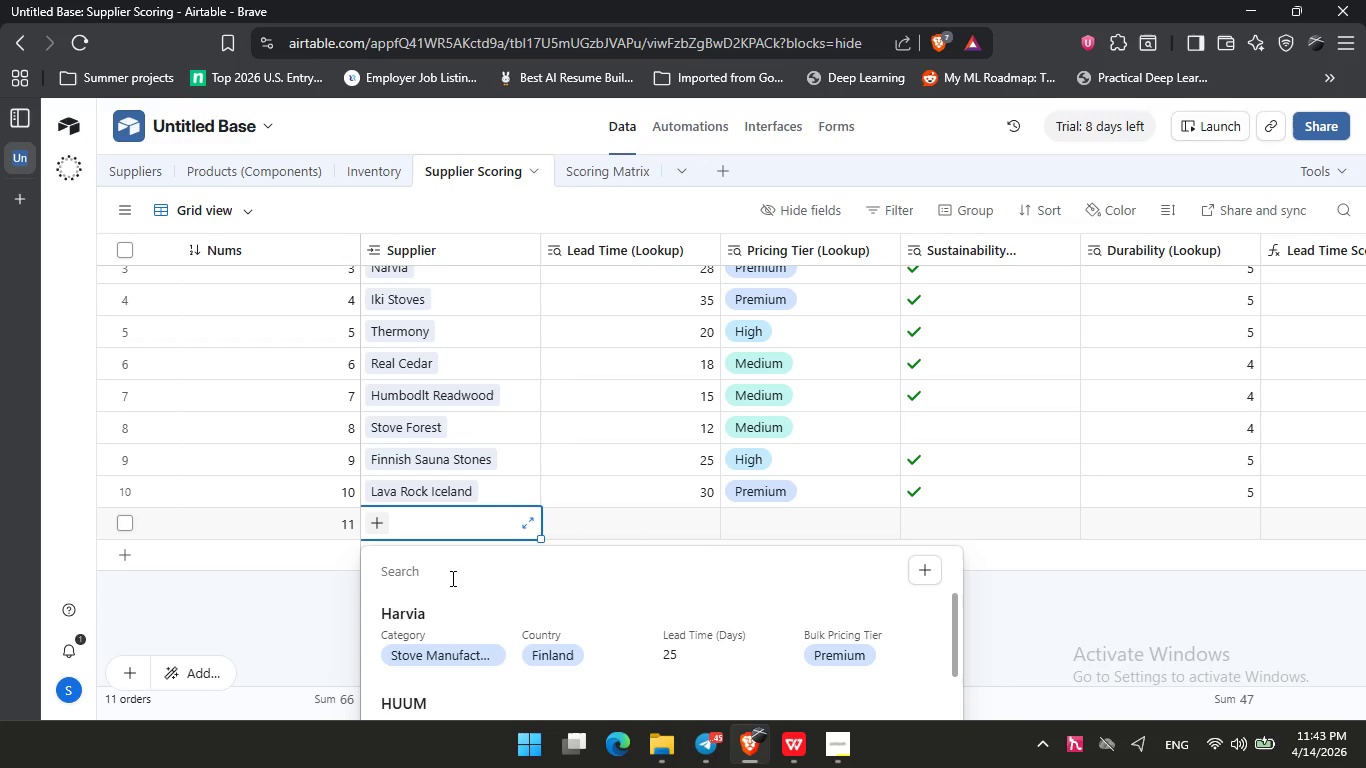 
left_click([834, 739])